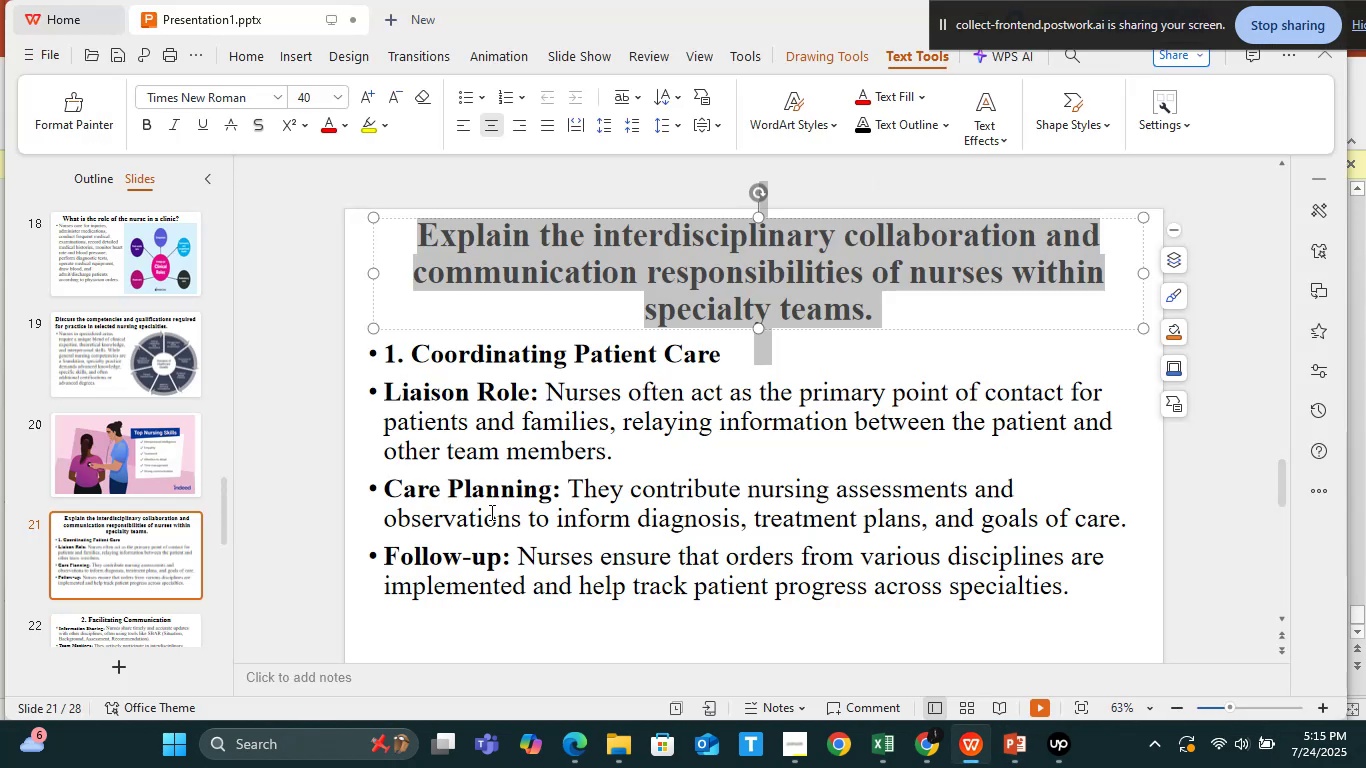 
left_click([490, 512])
 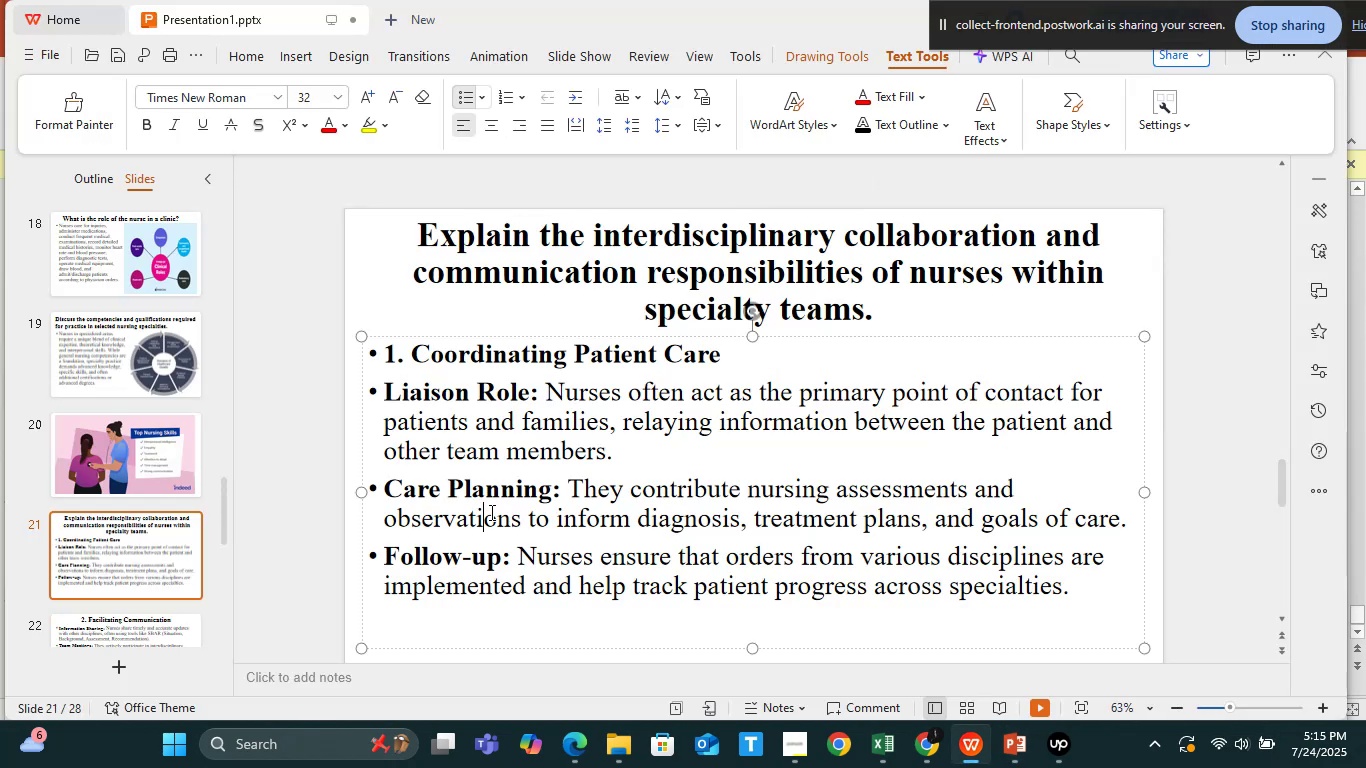 
hold_key(key=ControlLeft, duration=0.65)
 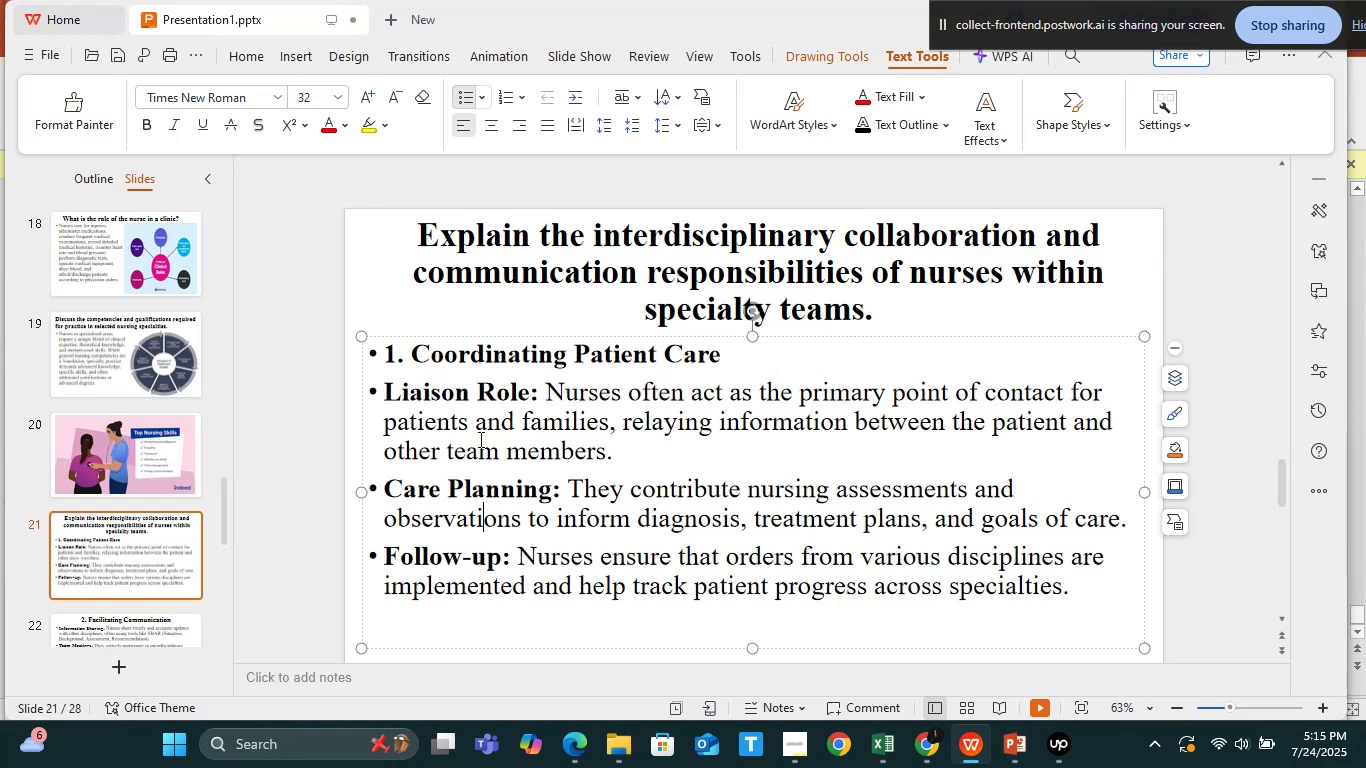 
key(Control+A)
 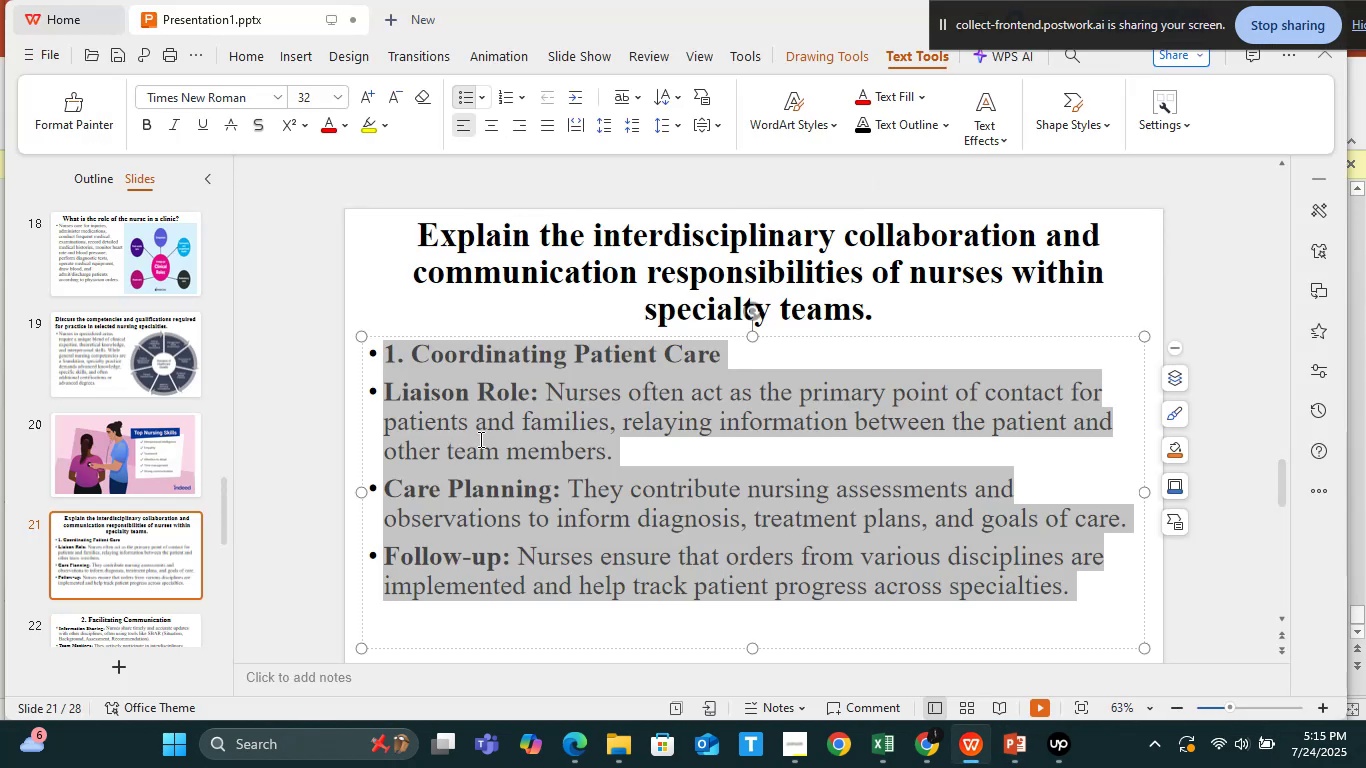 
key(Control+C)
 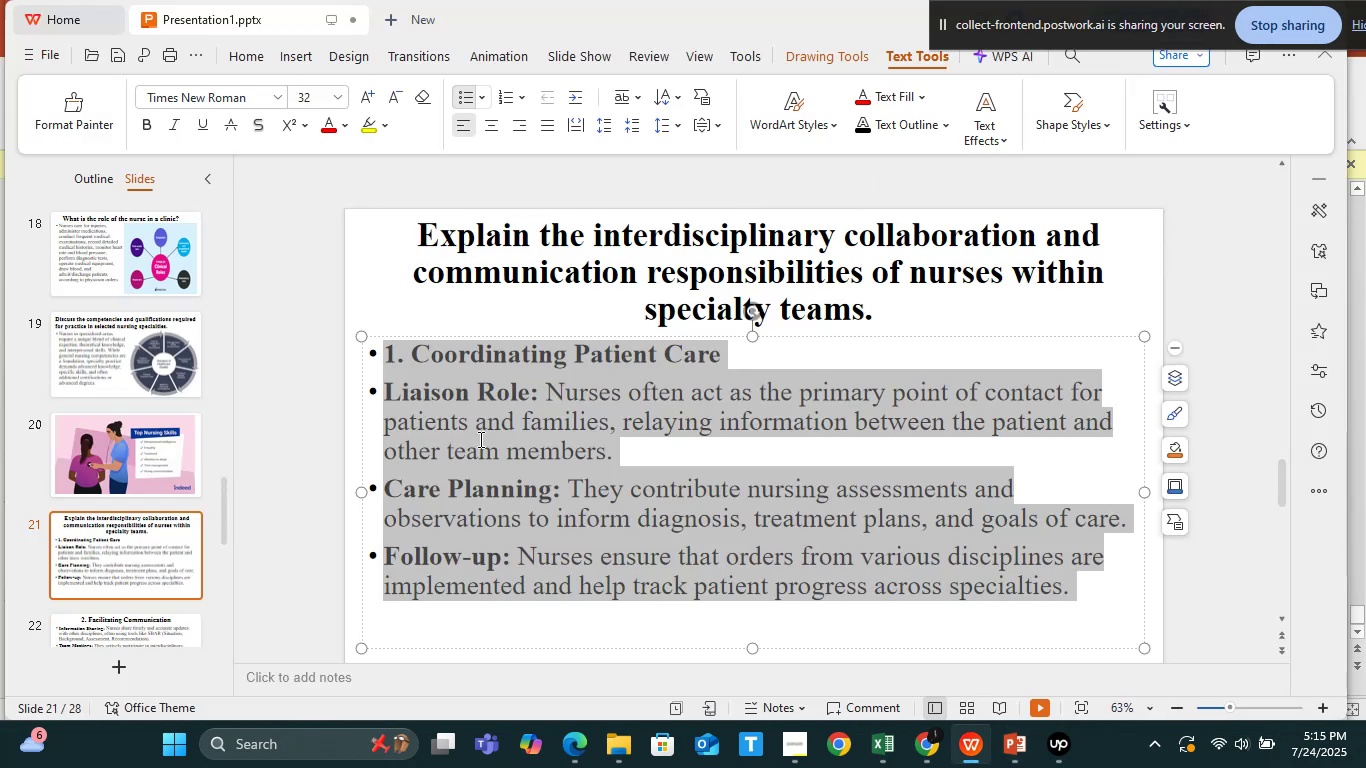 
hold_key(key=AltLeft, duration=0.7)
 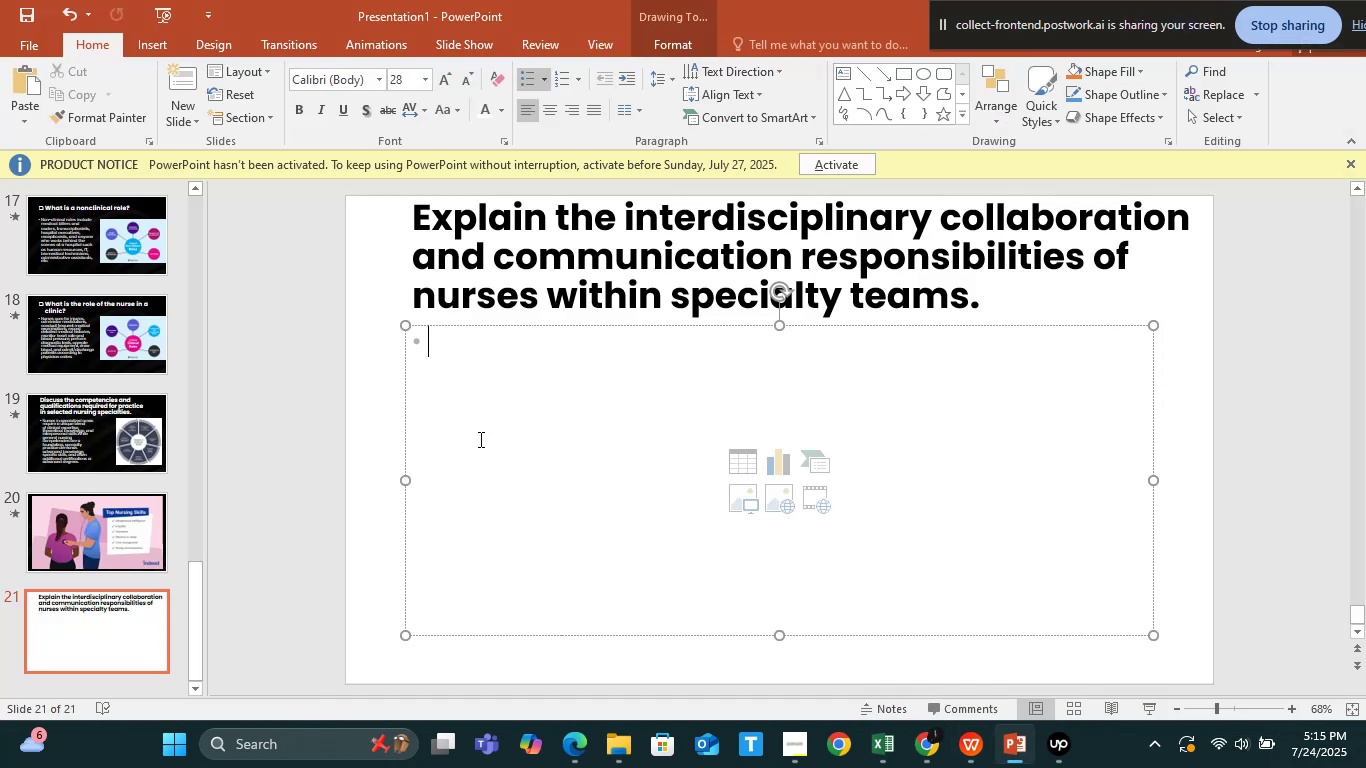 
hold_key(key=Tab, duration=0.3)
 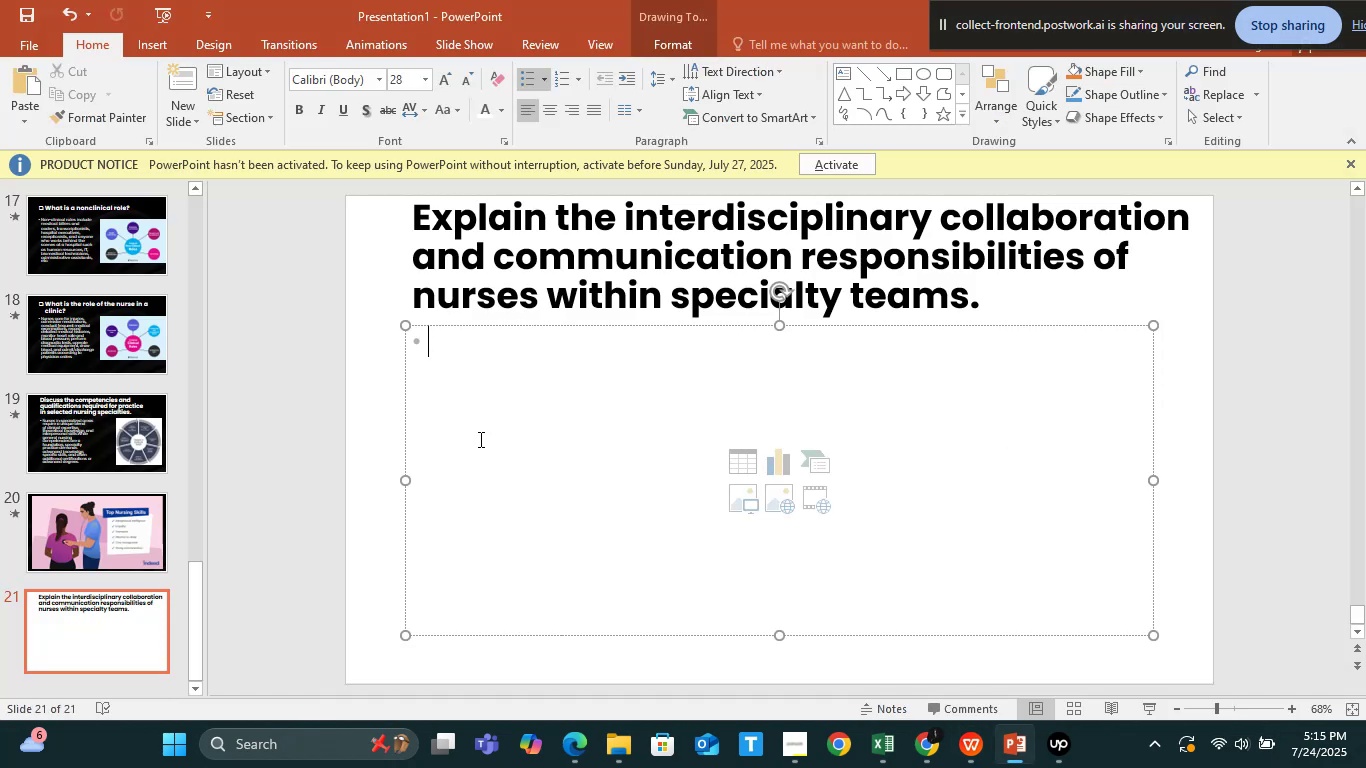 
key(Control+V)
 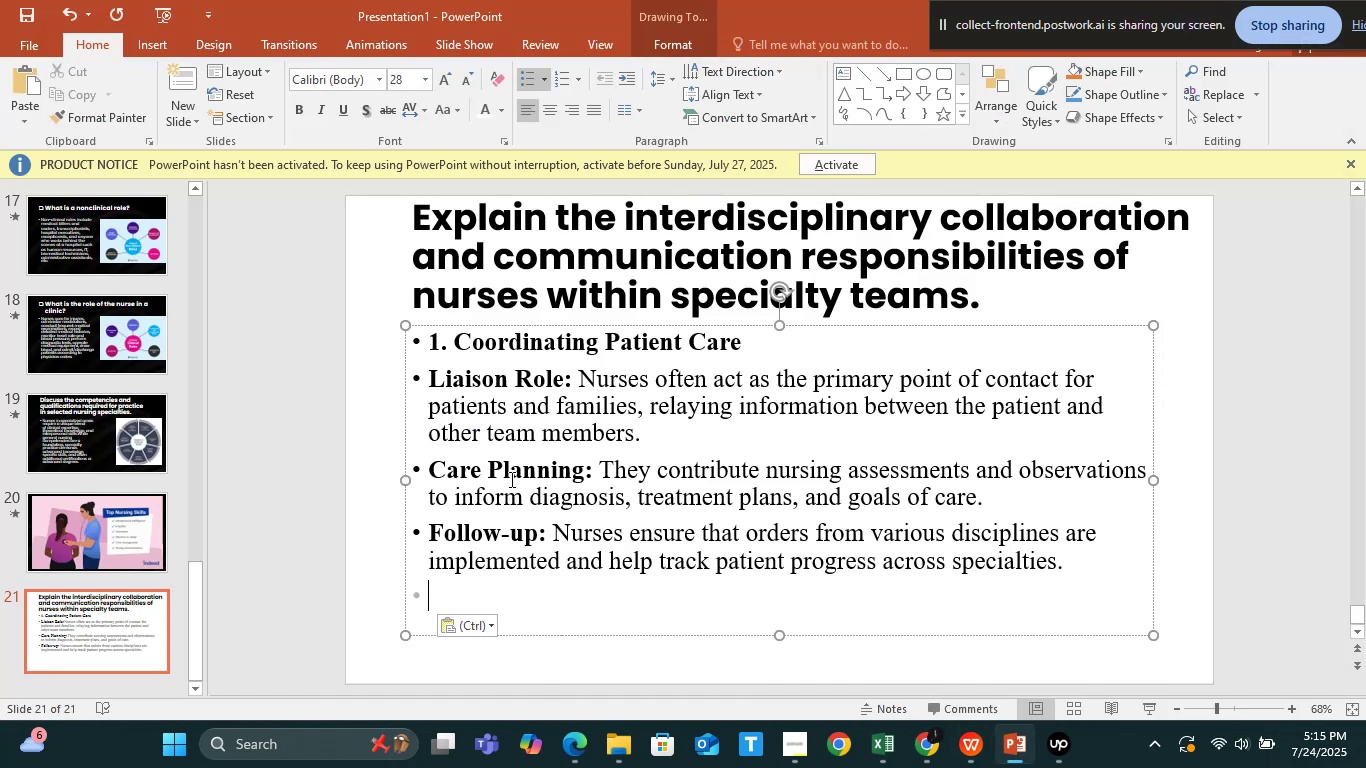 
key(Backspace)
 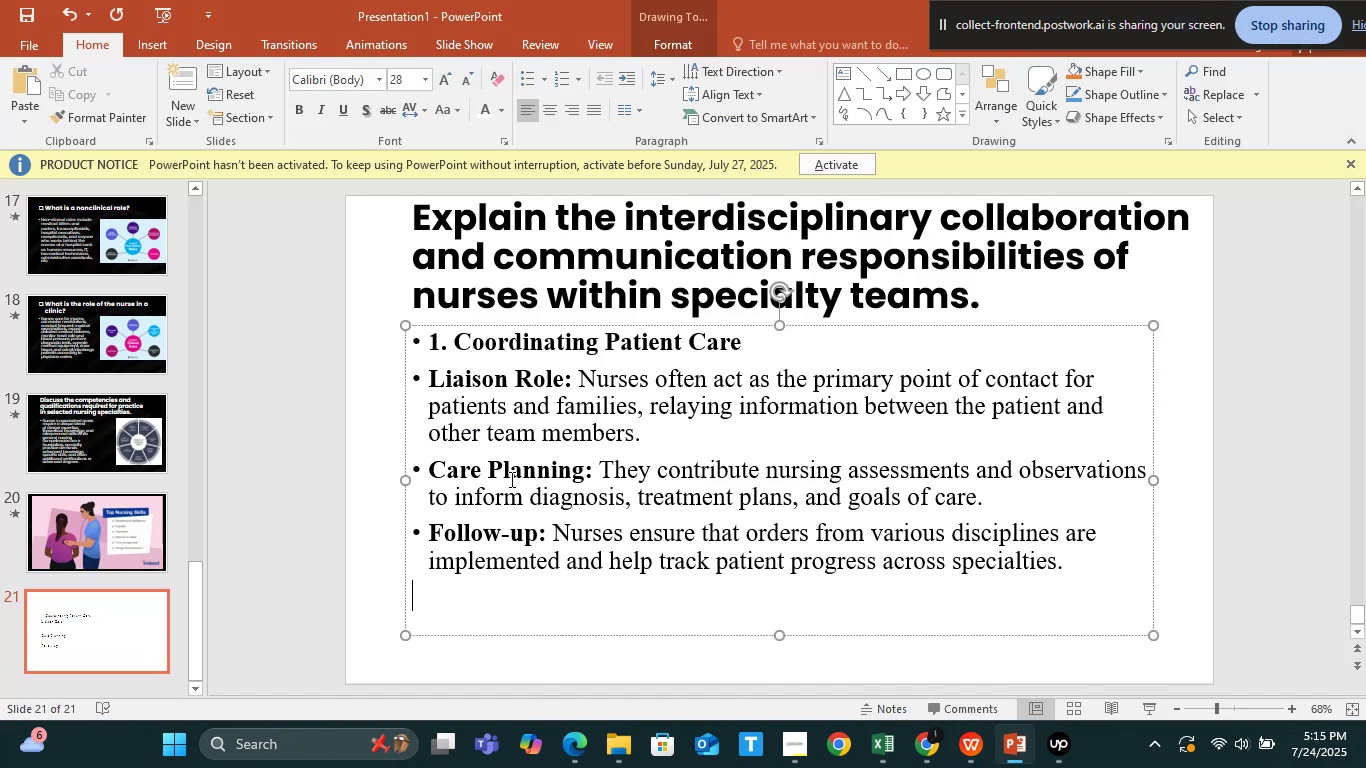 
key(Backspace)
 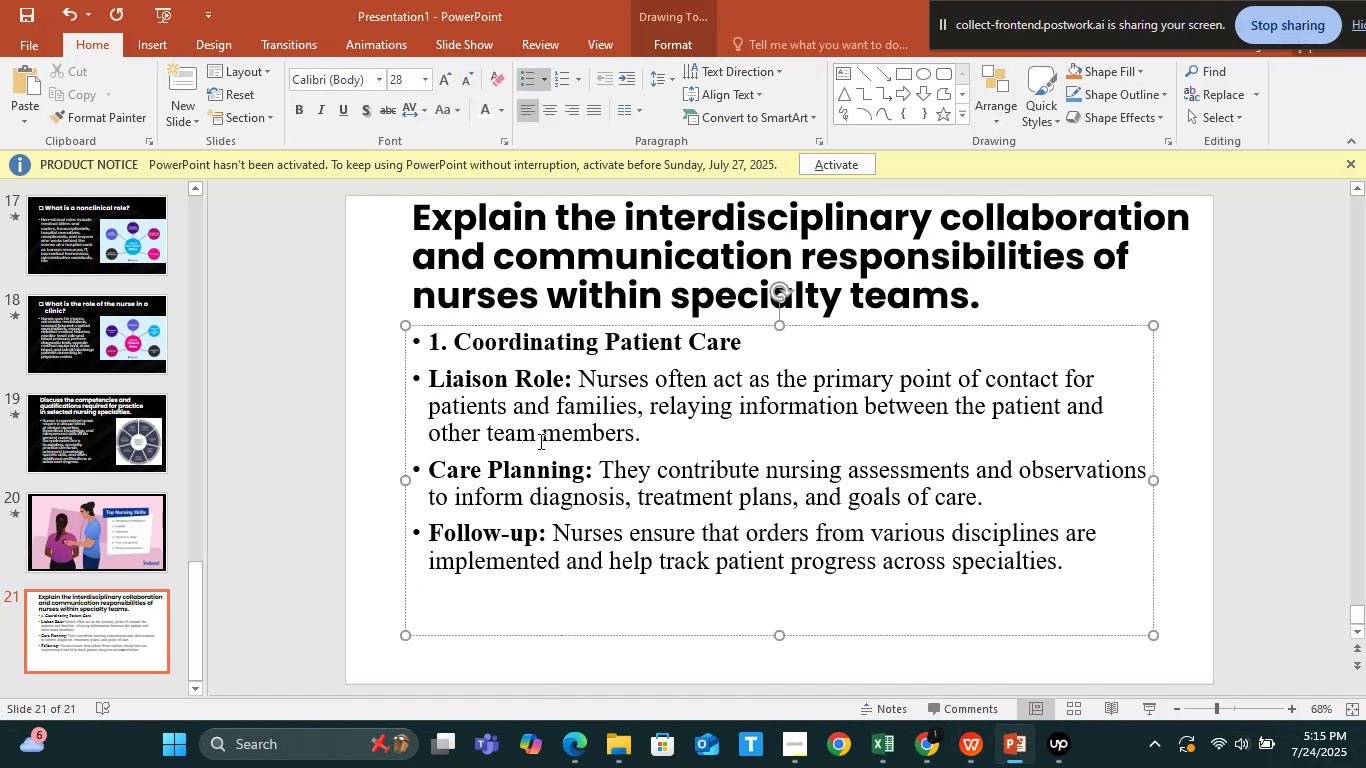 
left_click([514, 260])
 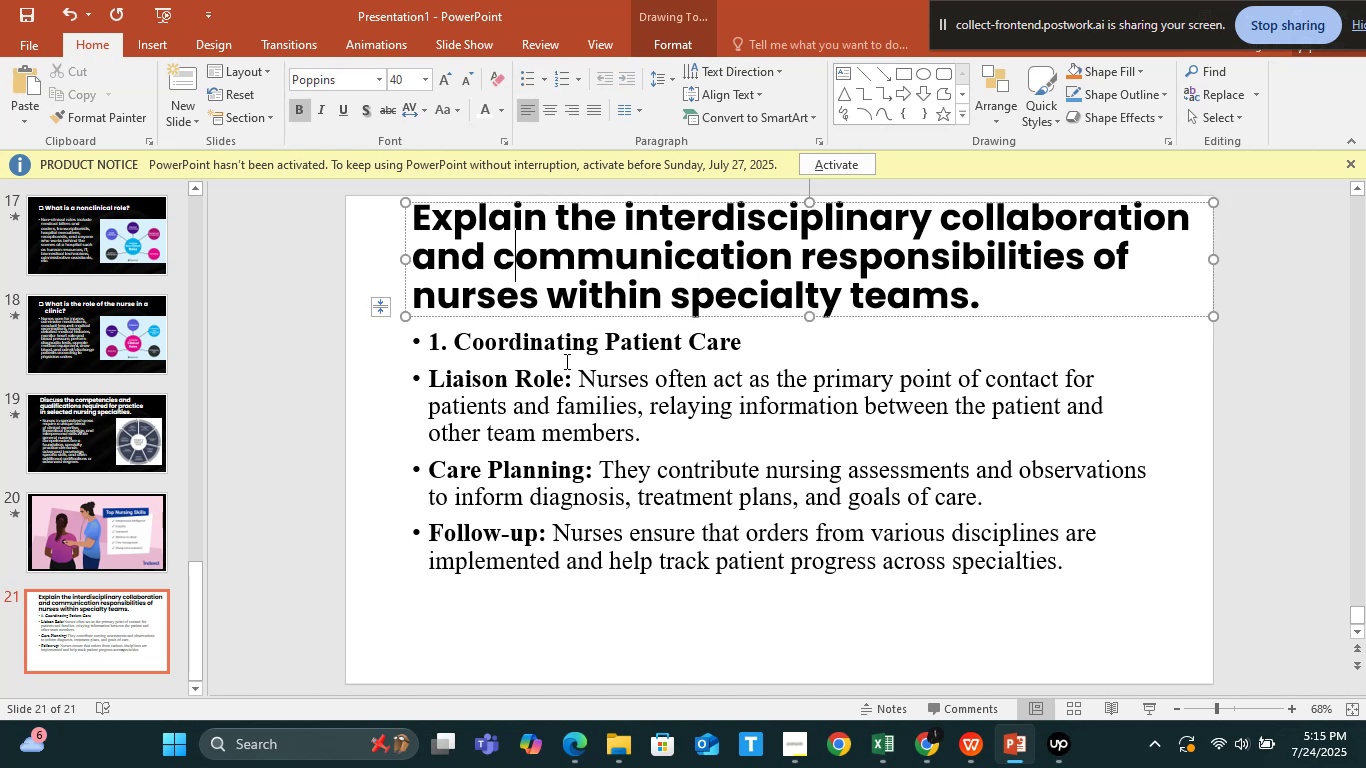 
key(Control+A)
 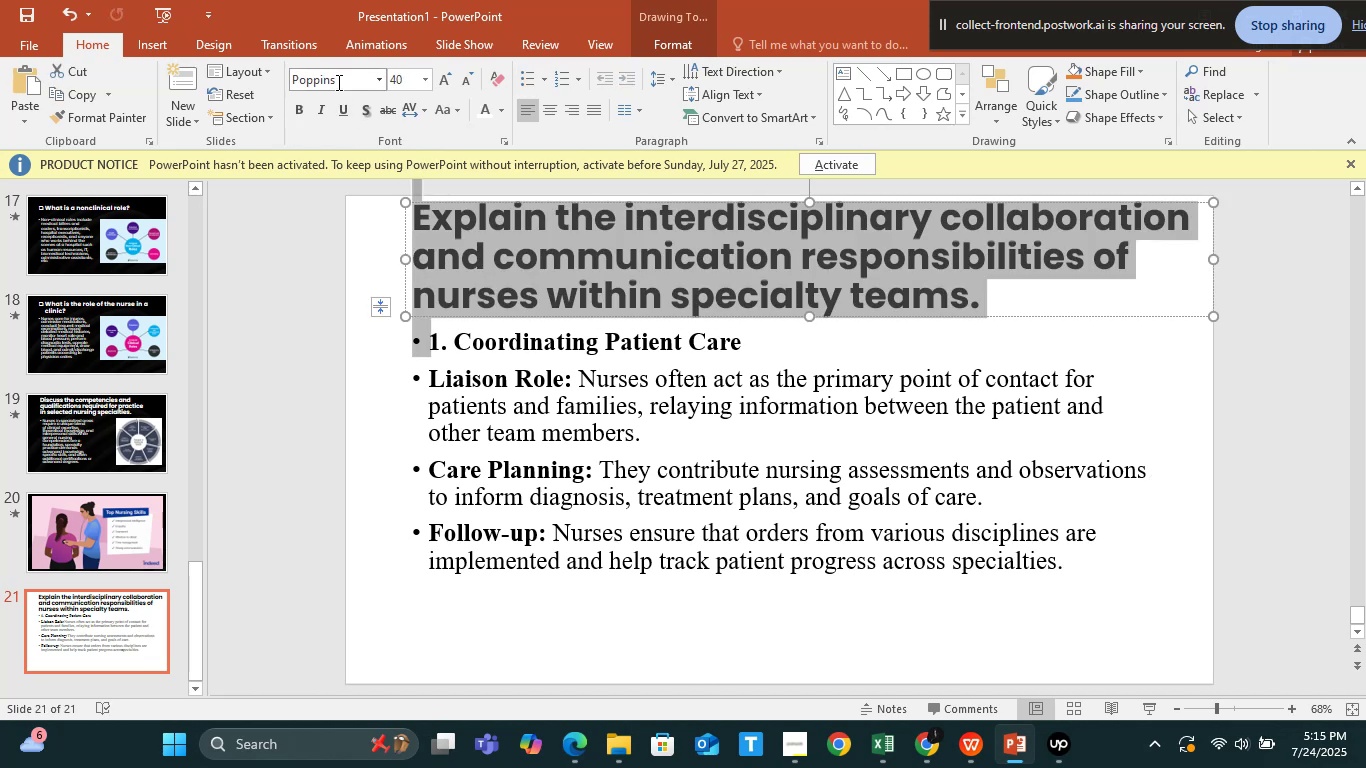 
left_click([337, 78])
 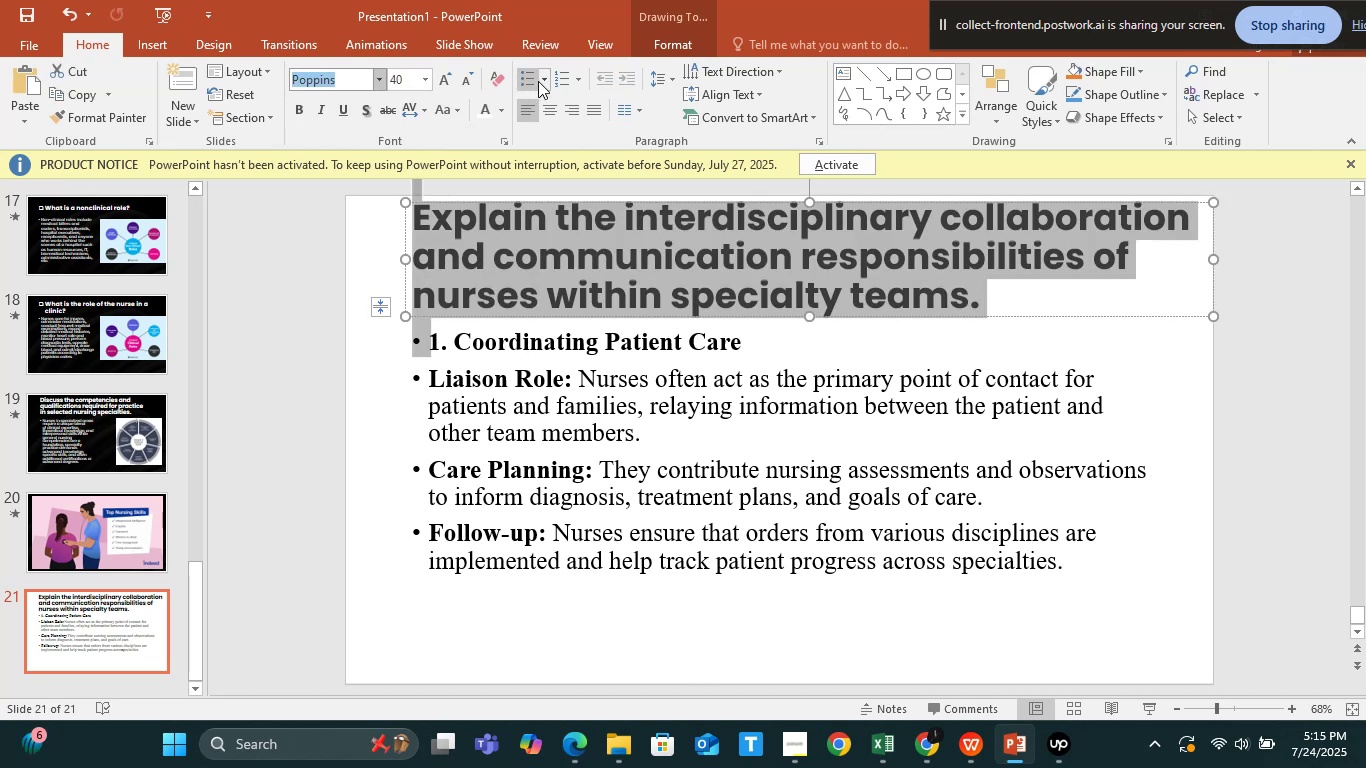 
left_click([540, 80])
 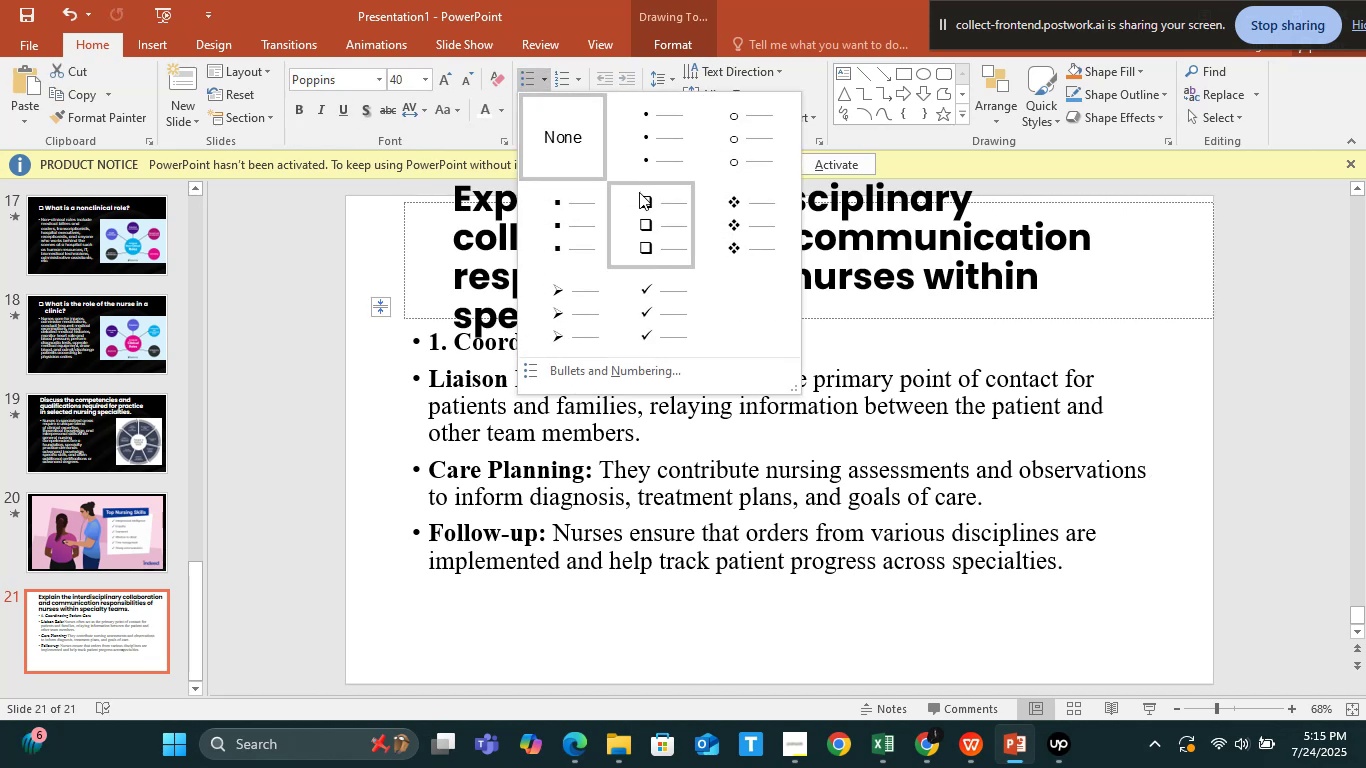 
left_click([647, 208])
 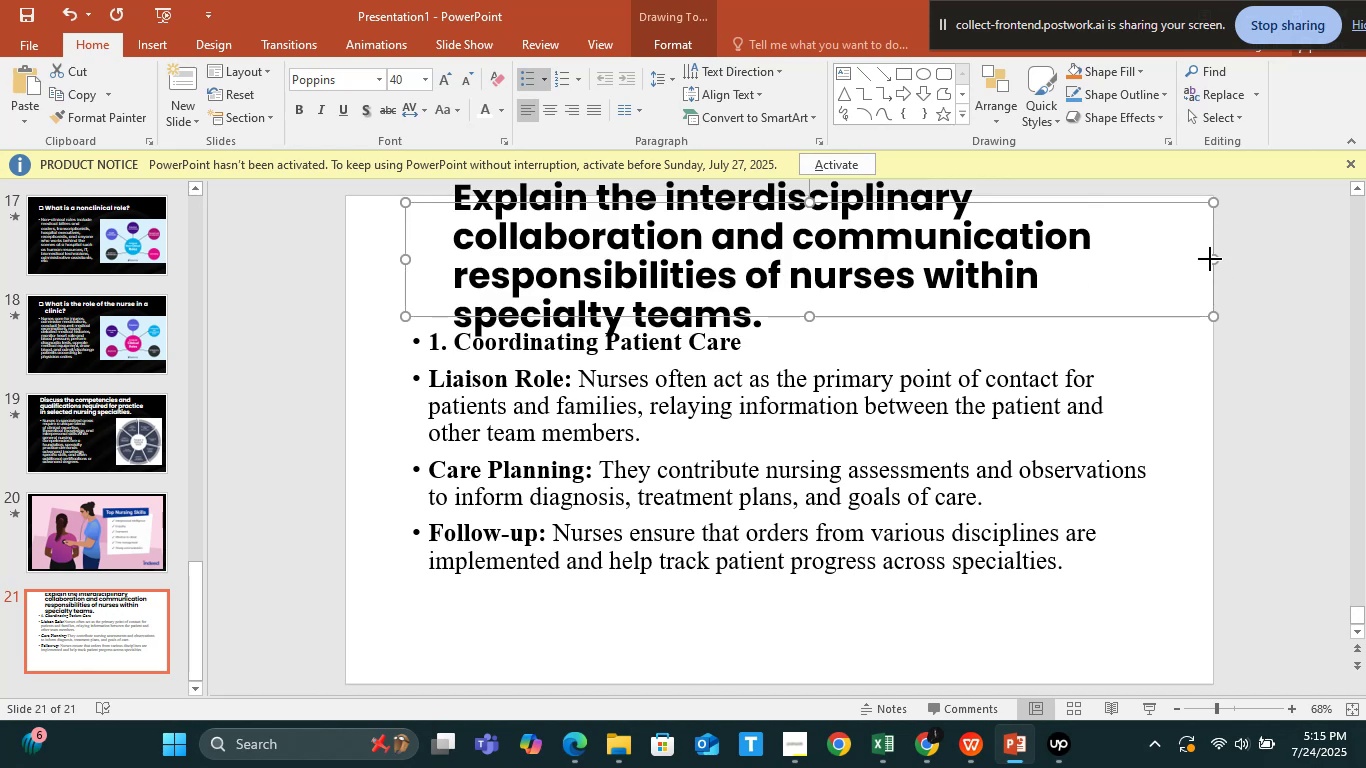 
wait(9.28)
 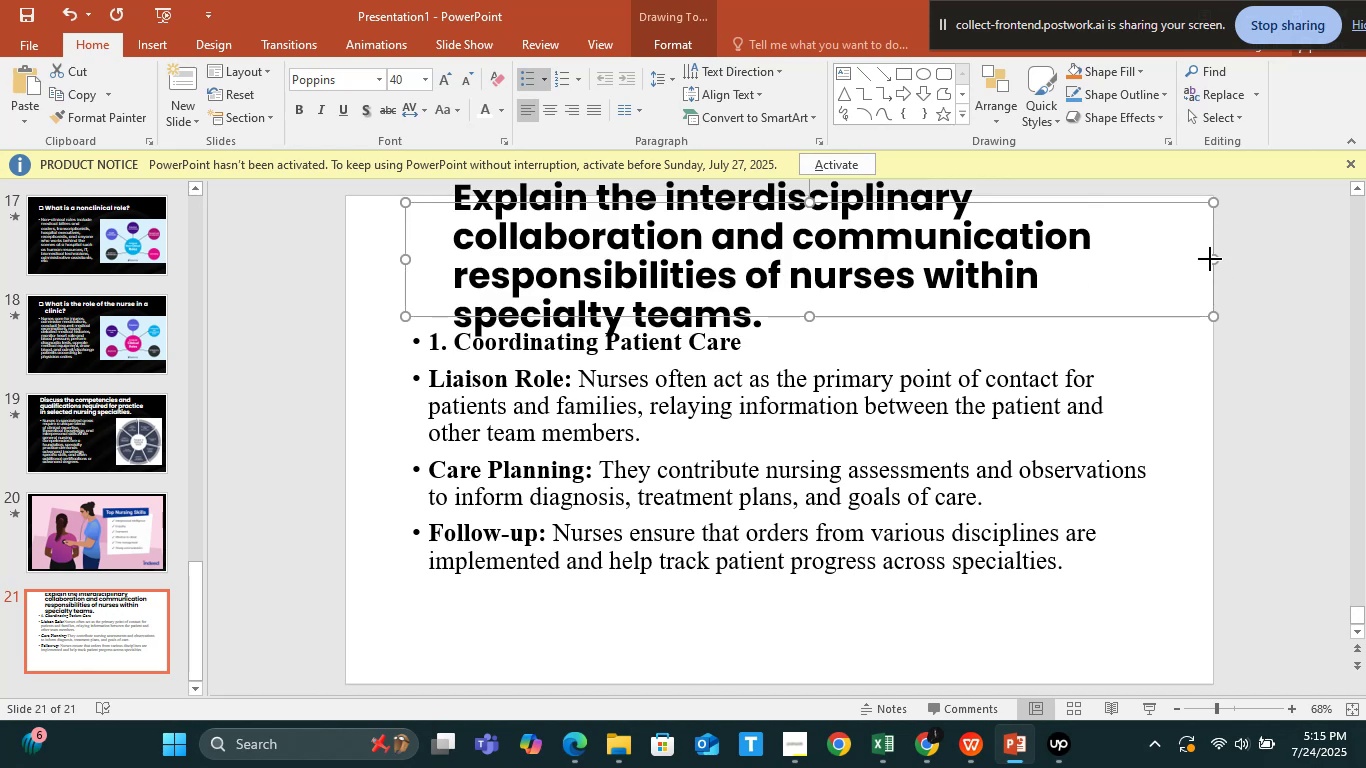 
left_click([753, 458])
 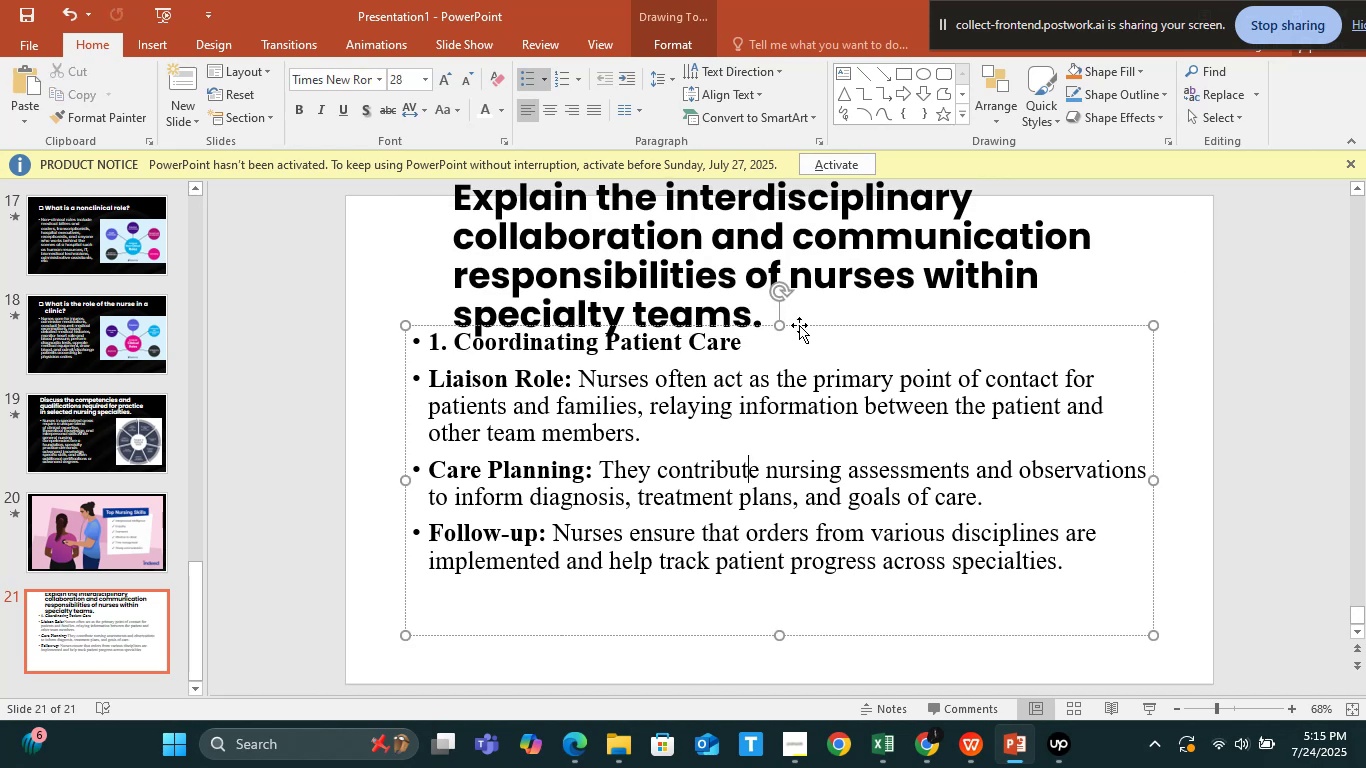 
left_click_drag(start_coordinate=[799, 325], to_coordinate=[789, 405])
 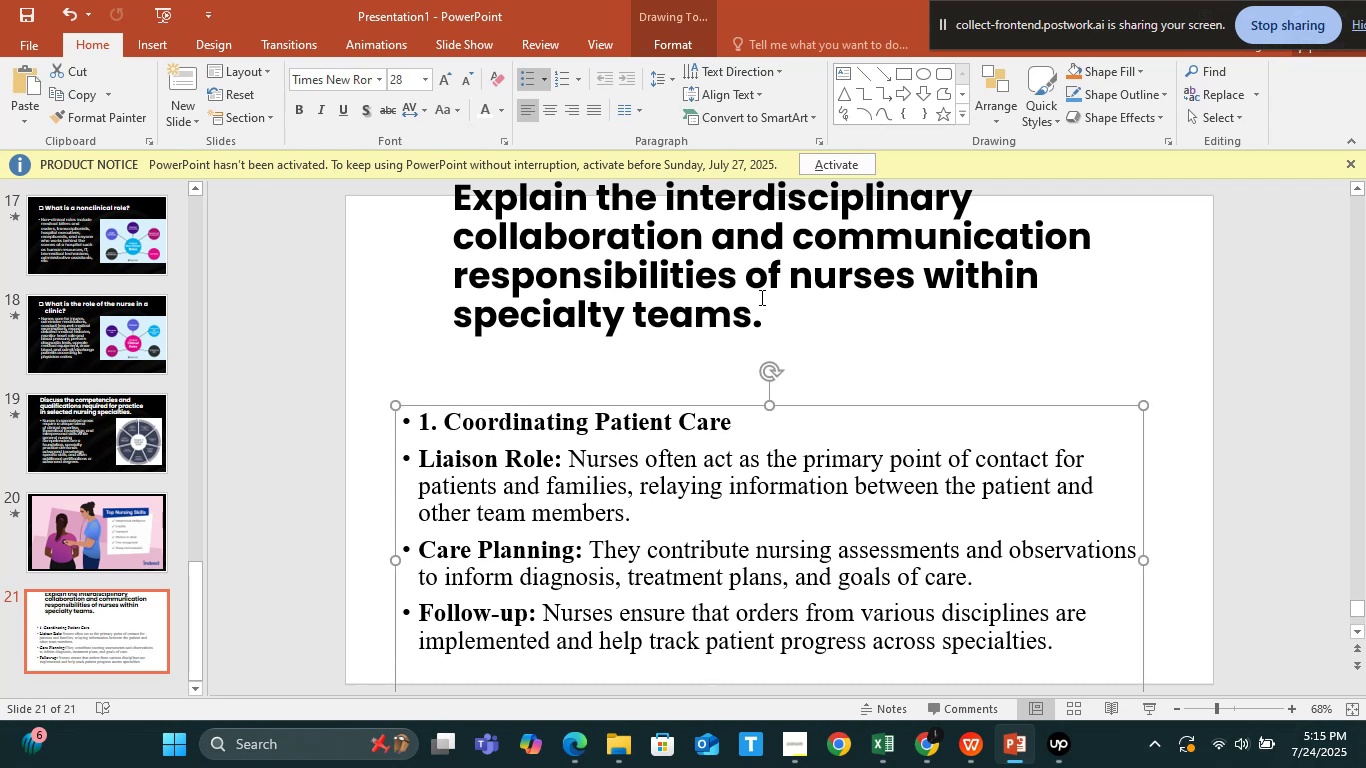 
left_click([759, 292])
 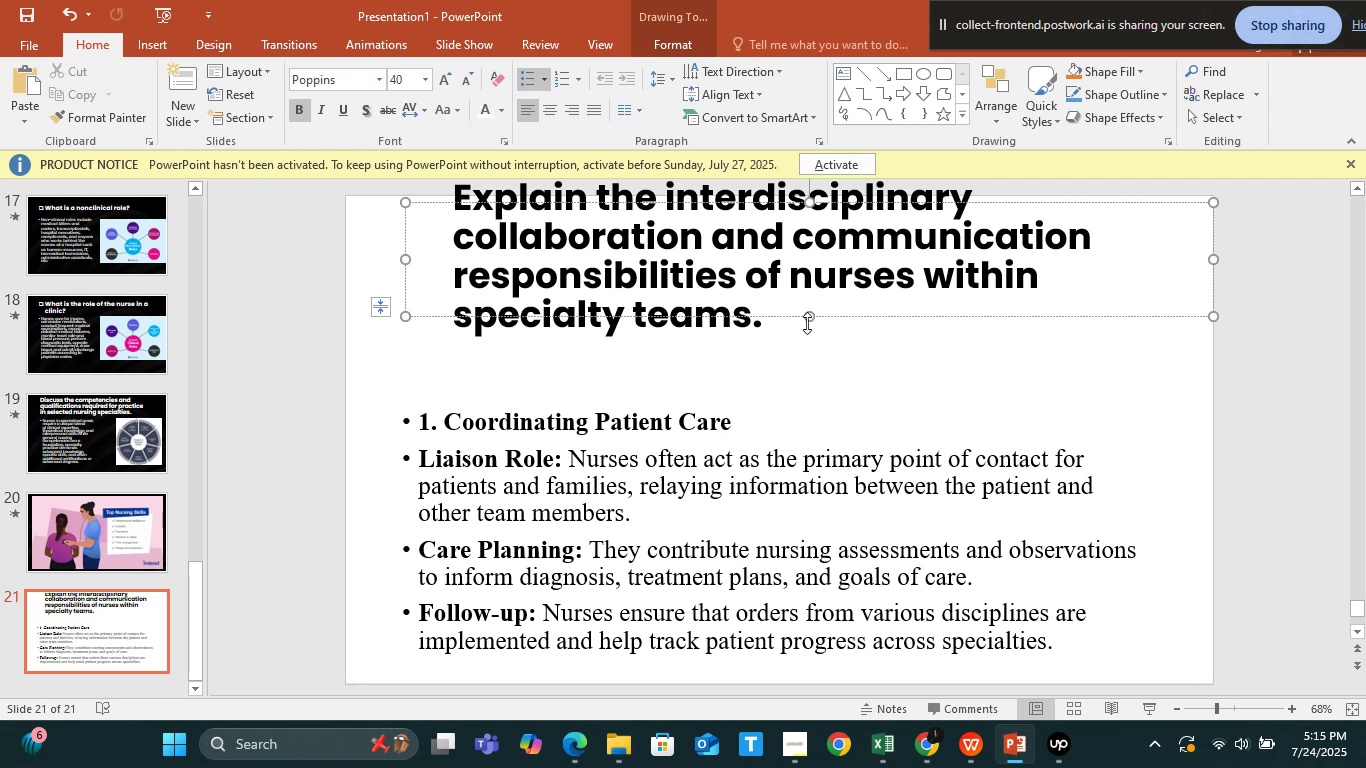 
left_click_drag(start_coordinate=[809, 311], to_coordinate=[804, 370])
 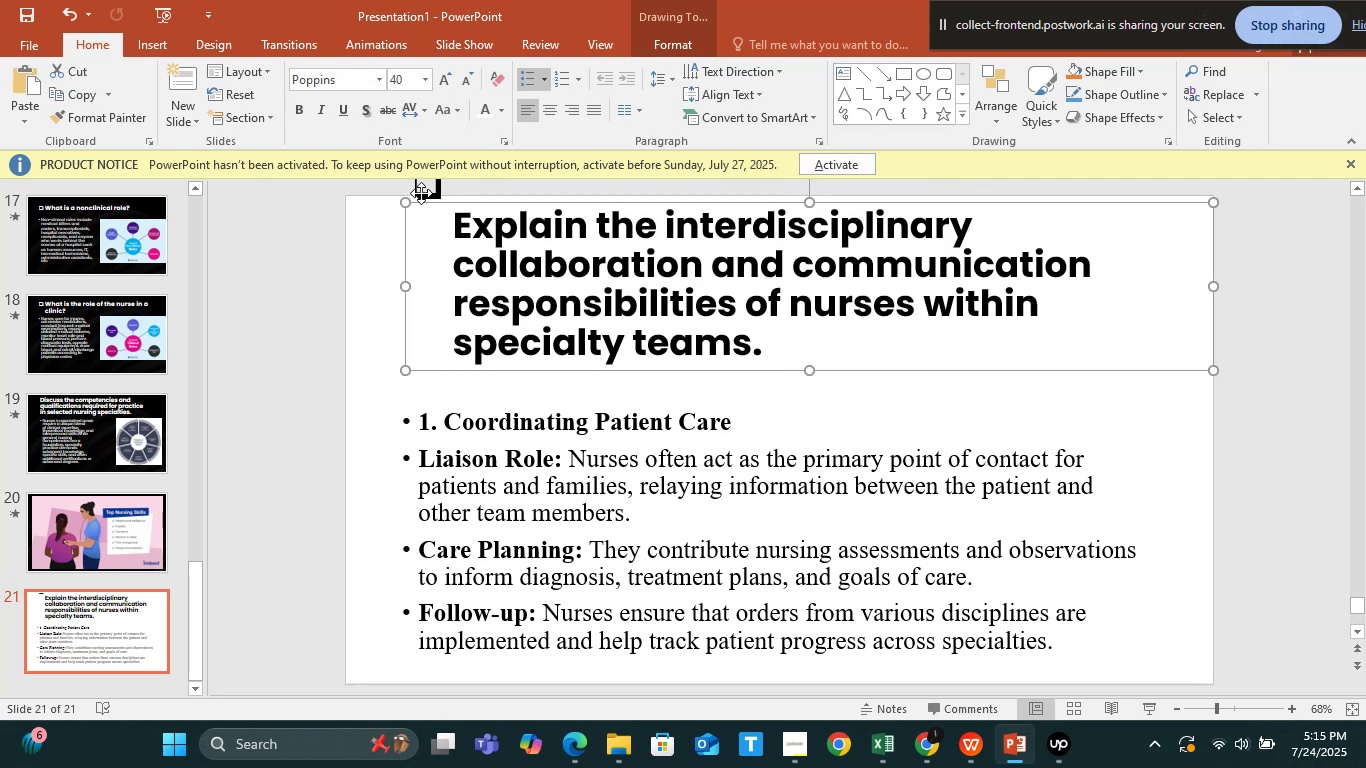 
left_click([421, 193])
 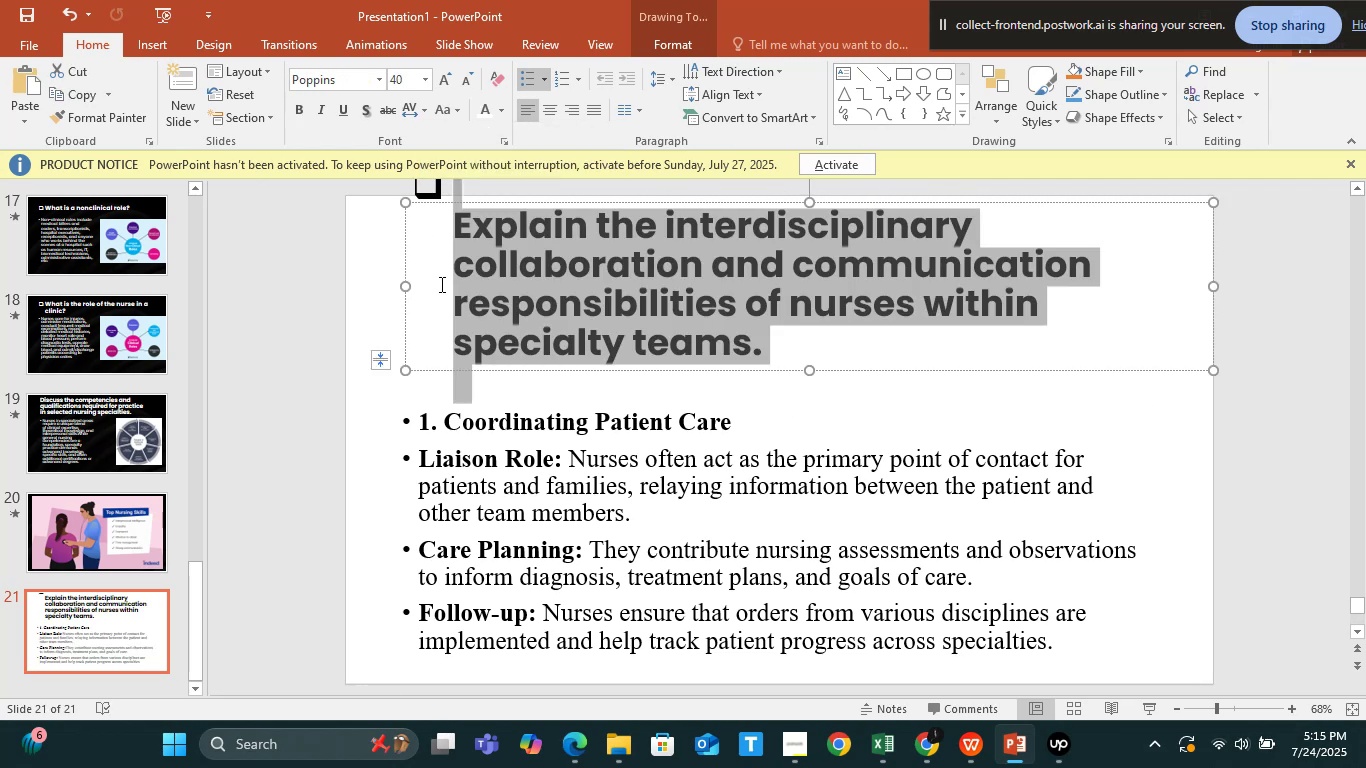 
left_click([440, 284])
 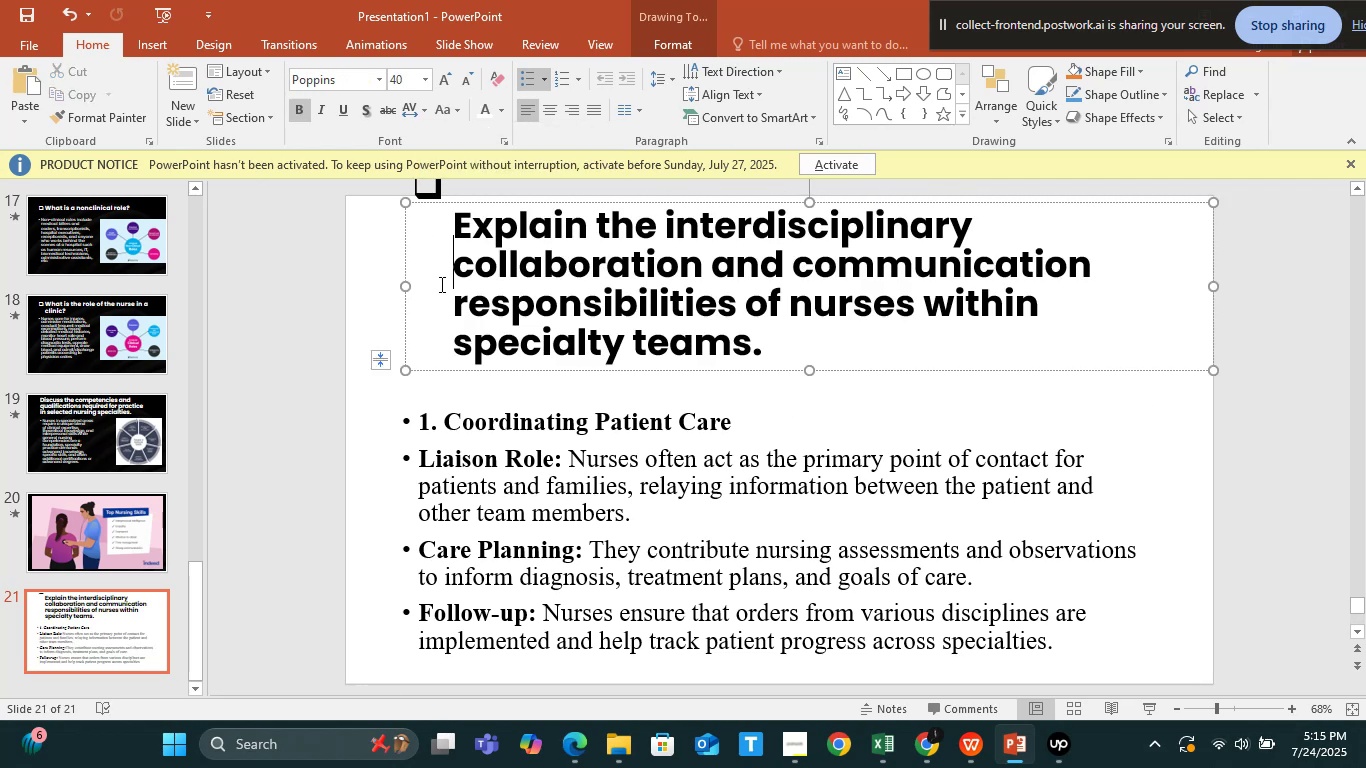 
key(Backspace)
 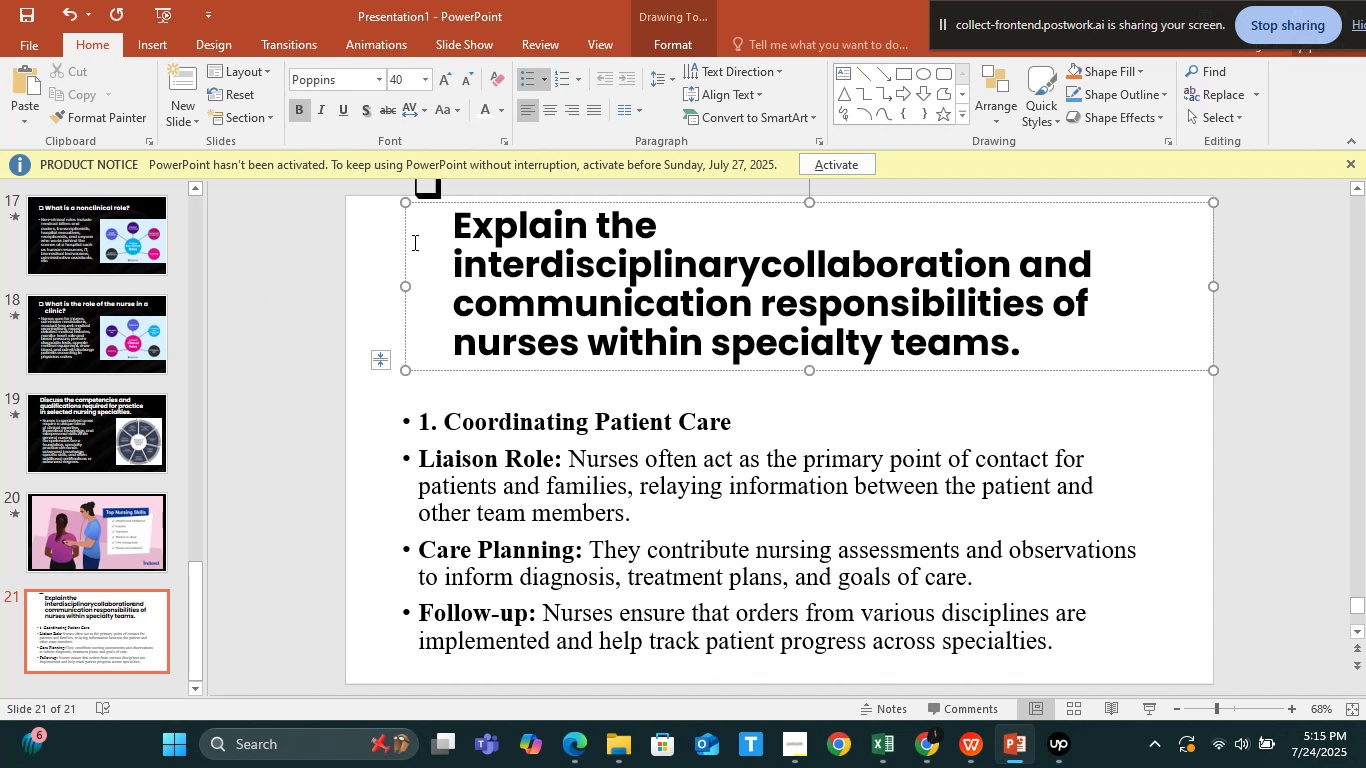 
key(Backspace)
 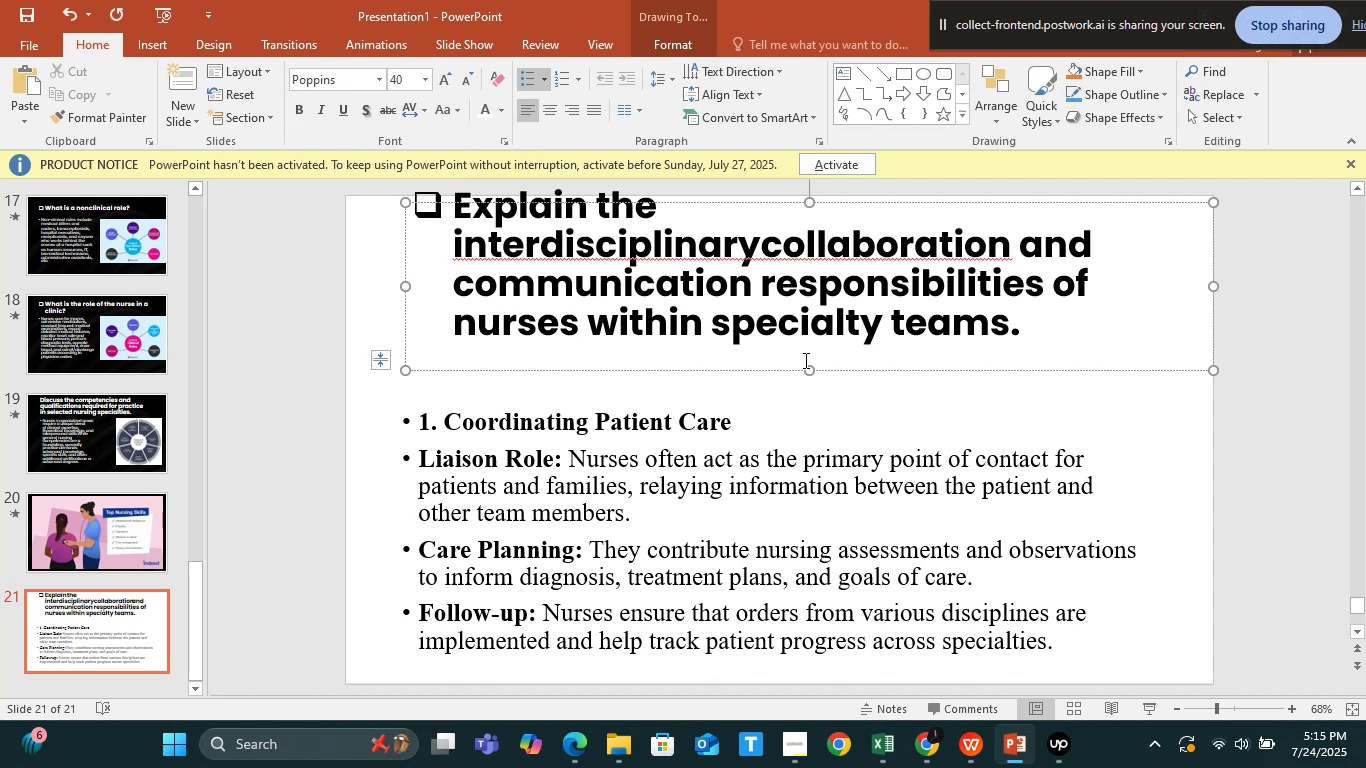 
left_click_drag(start_coordinate=[811, 373], to_coordinate=[796, 403])
 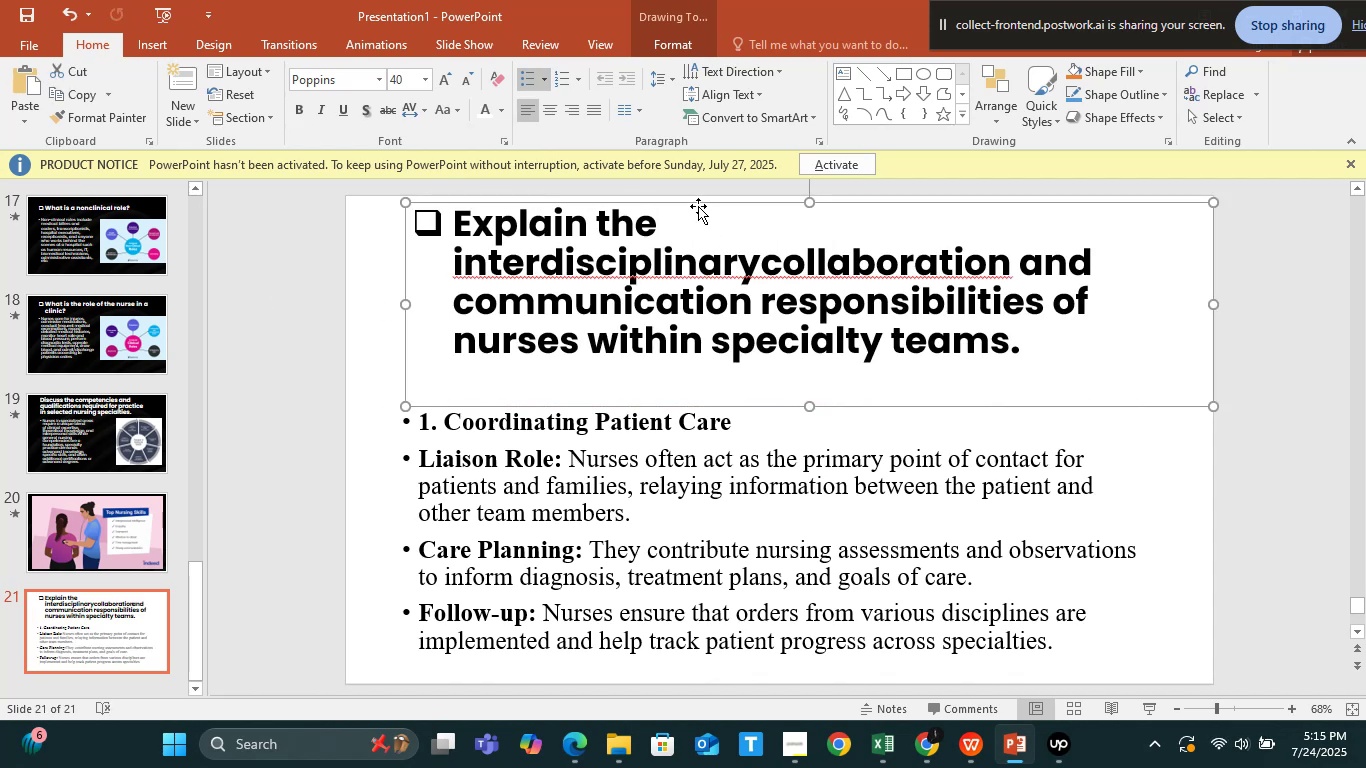 
left_click([698, 206])
 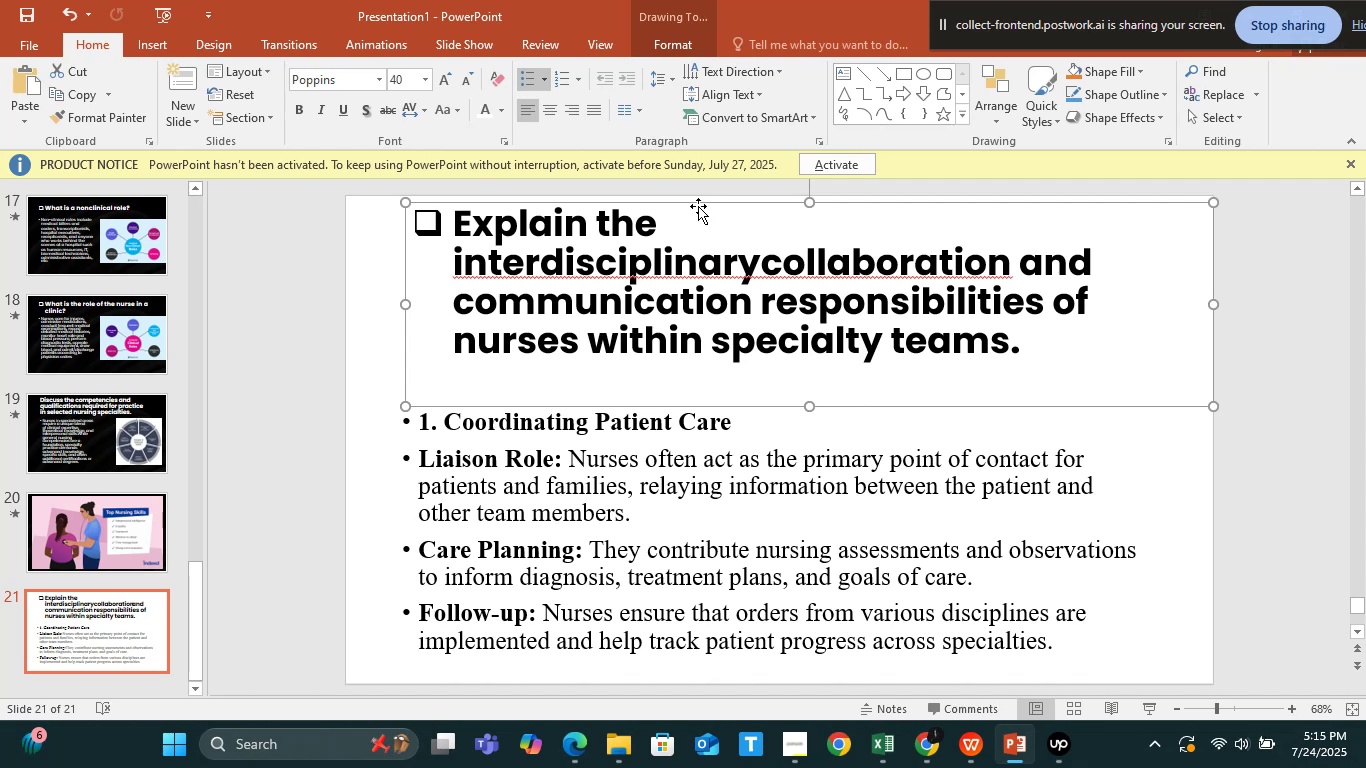 
left_click_drag(start_coordinate=[698, 206], to_coordinate=[682, 204])
 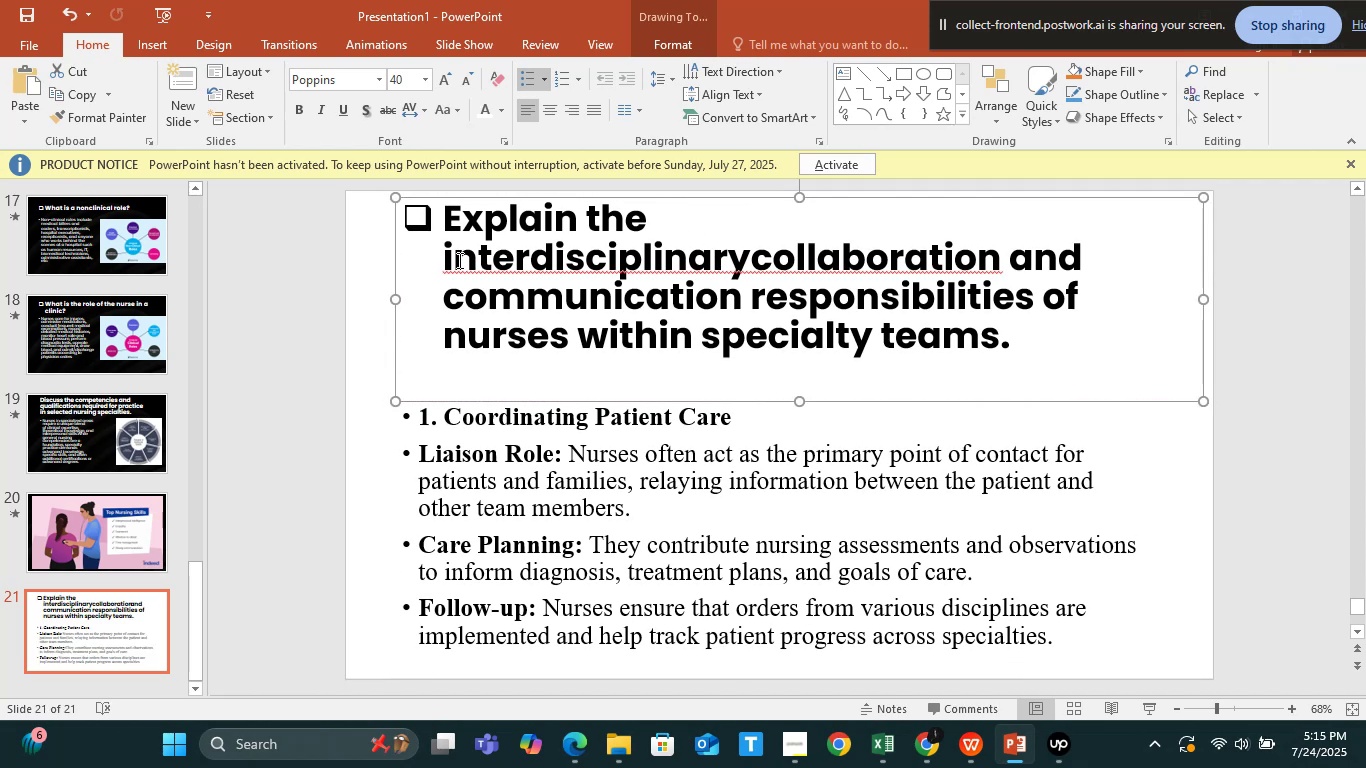 
left_click([438, 254])
 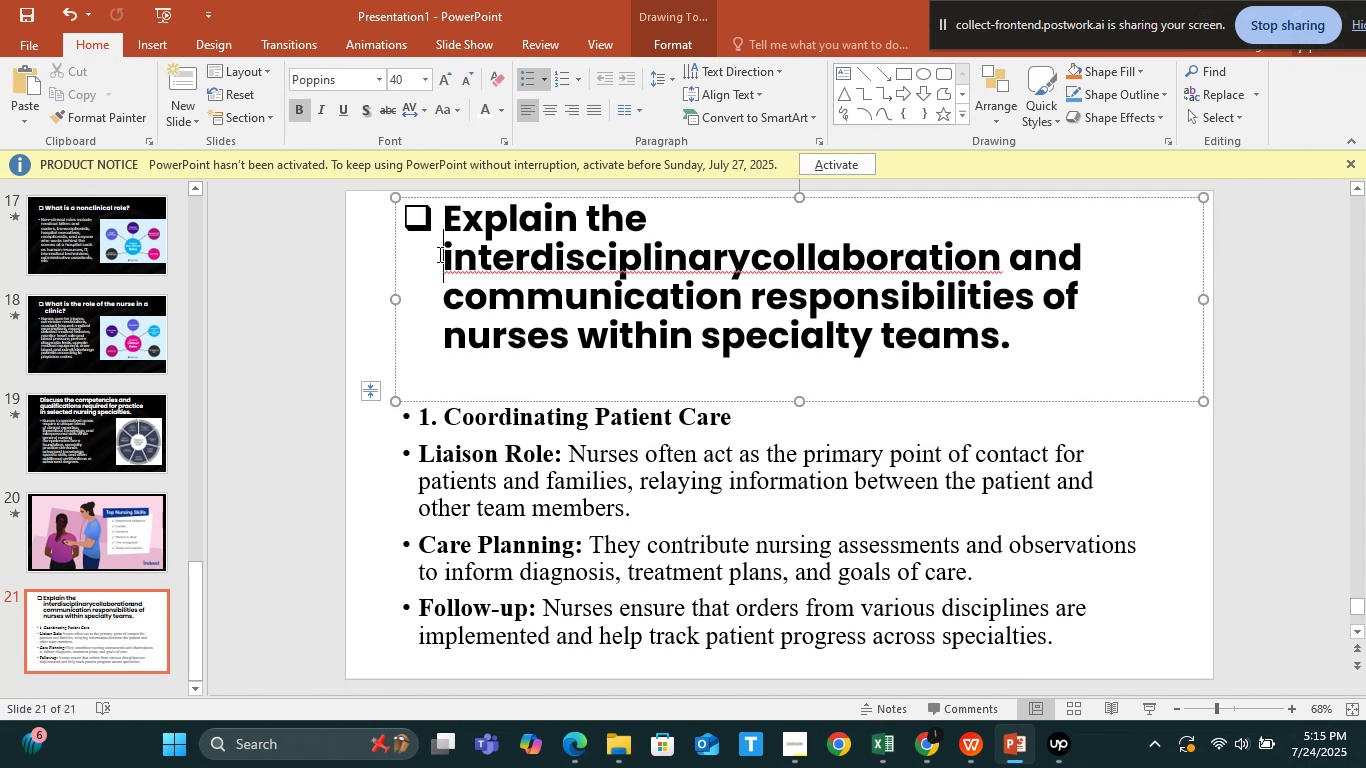 
key(Backspace)
 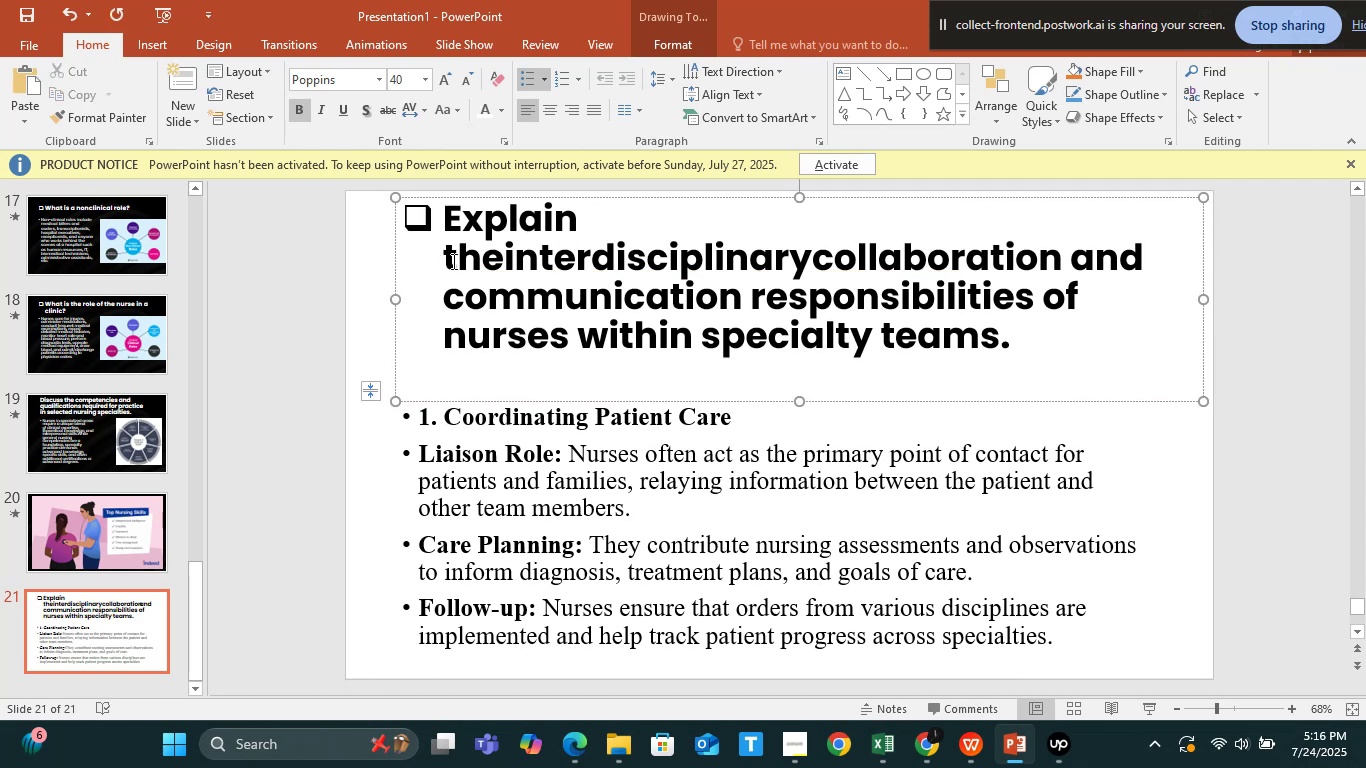 
left_click([434, 256])
 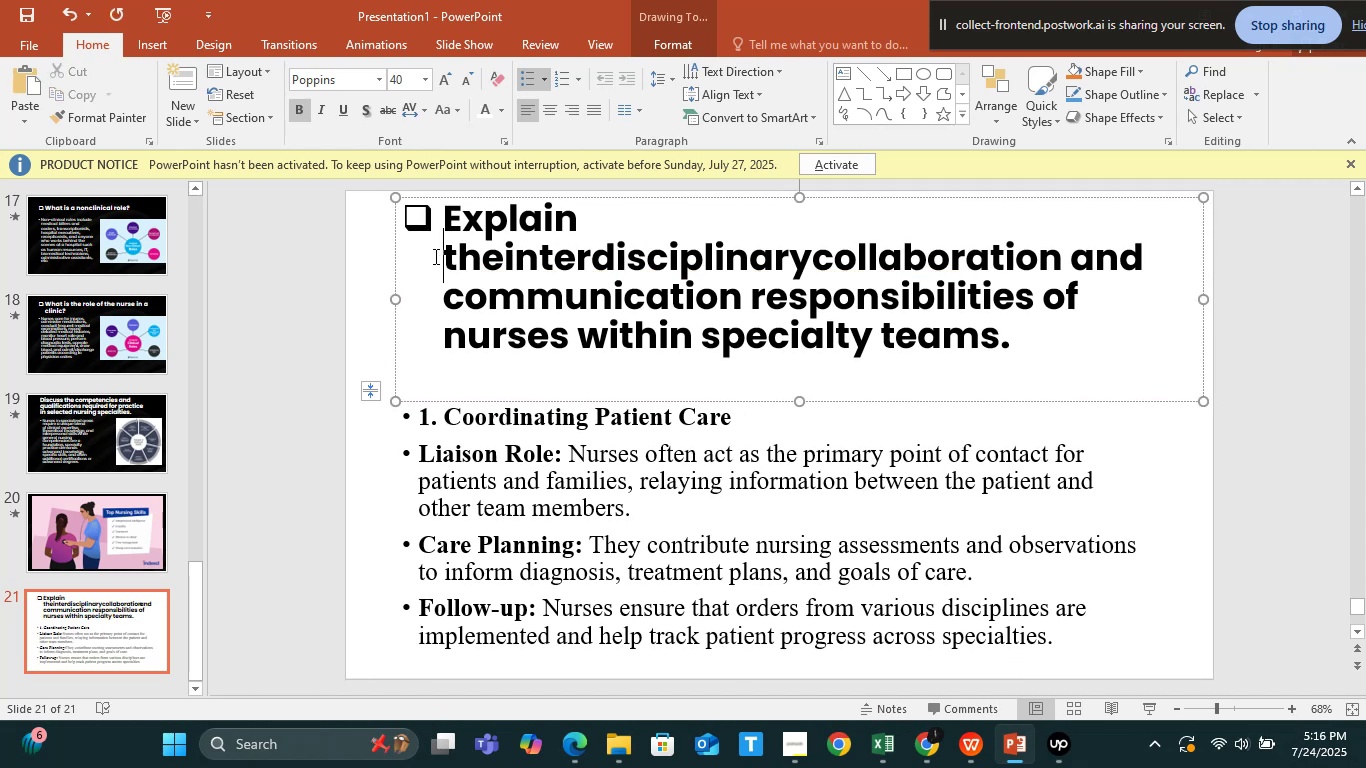 
key(Backspace)
 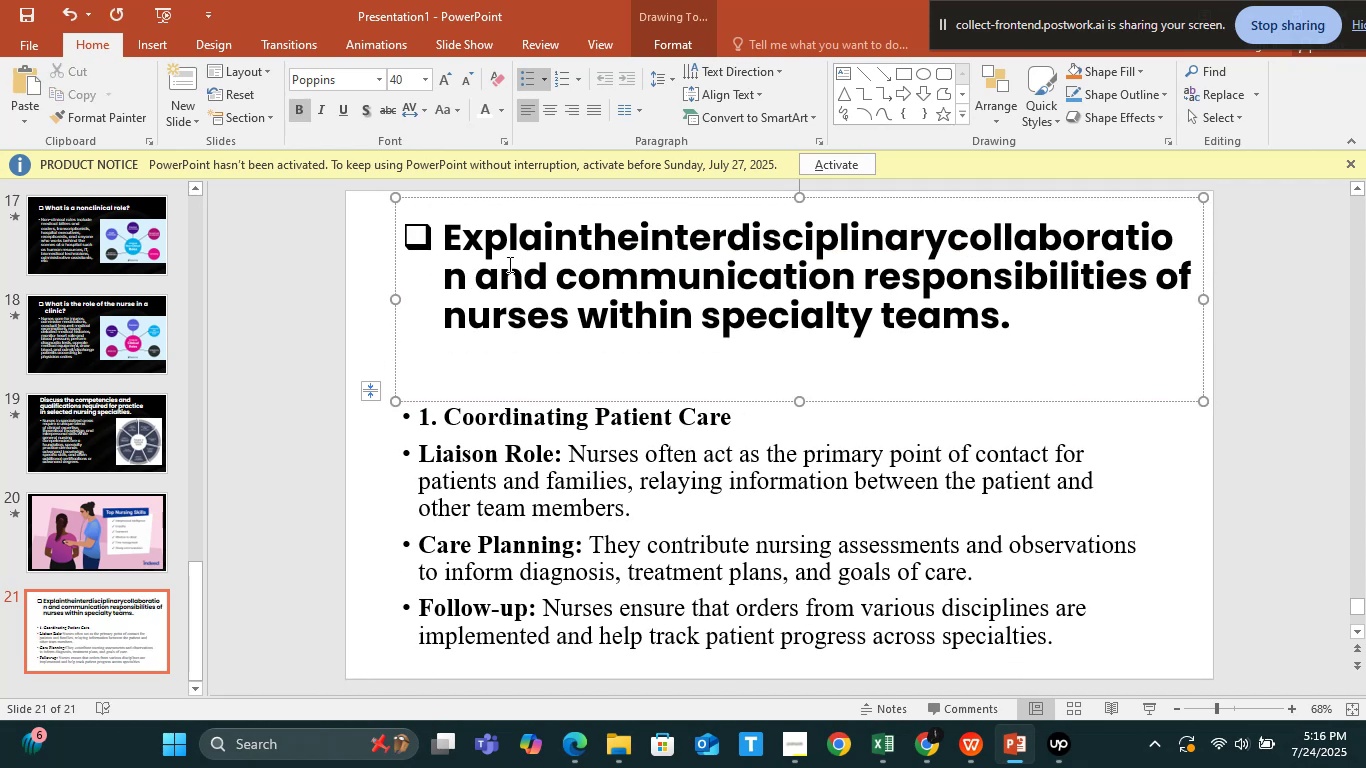 
key(Space)
 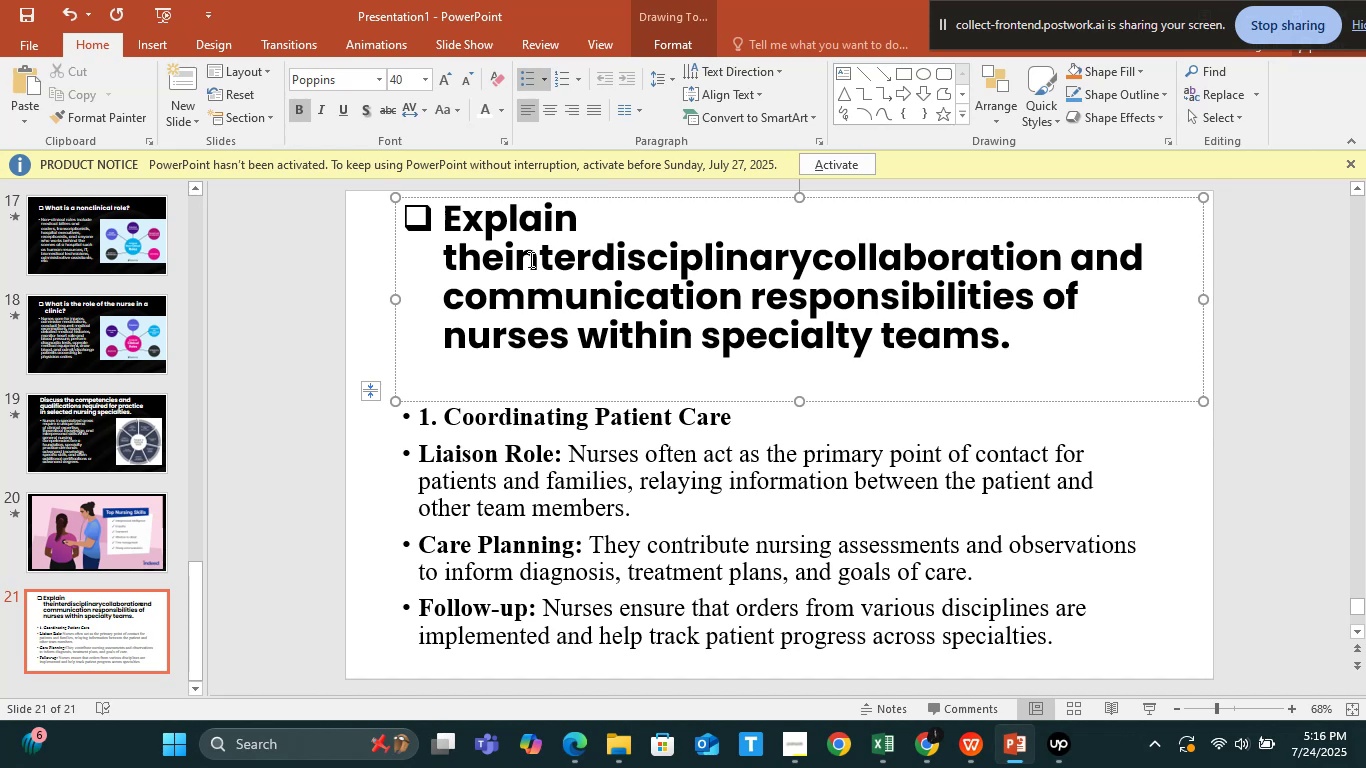 
left_click([504, 260])
 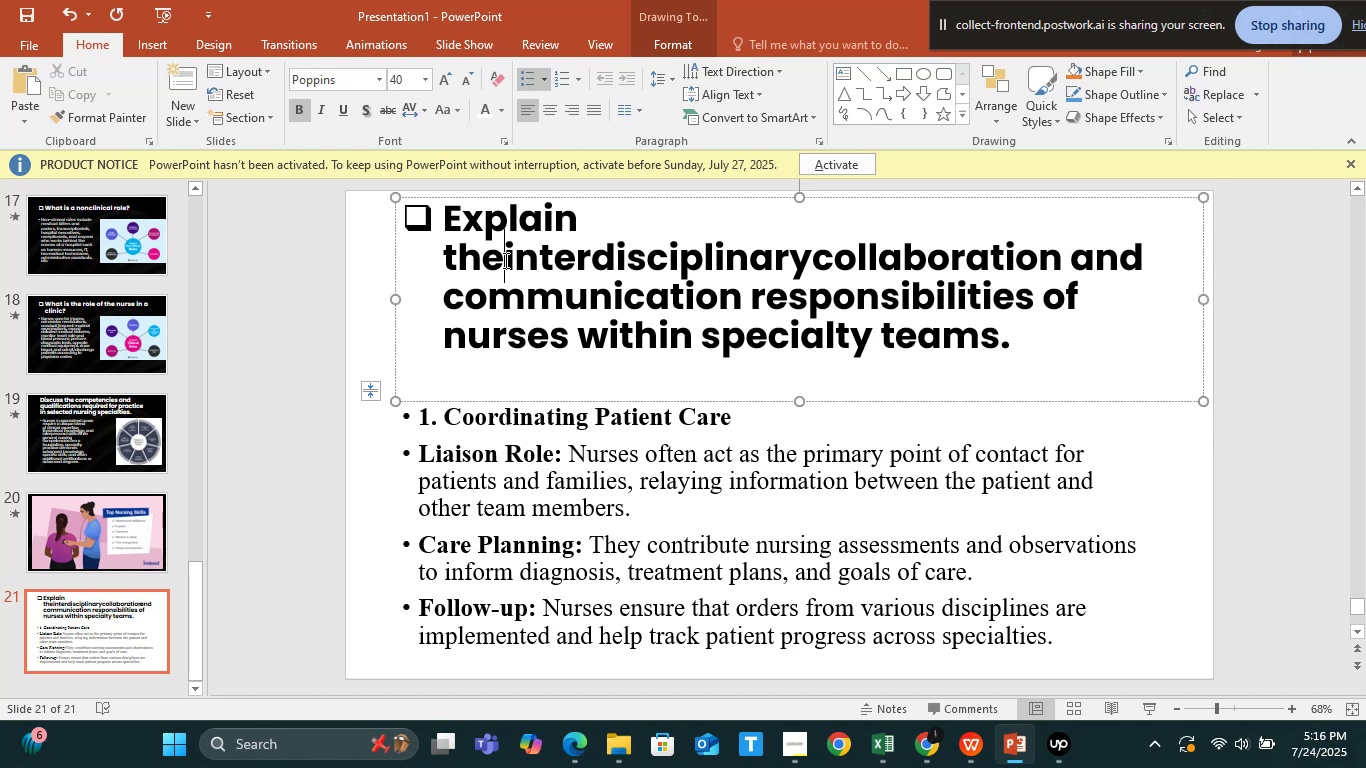 
key(Space)
 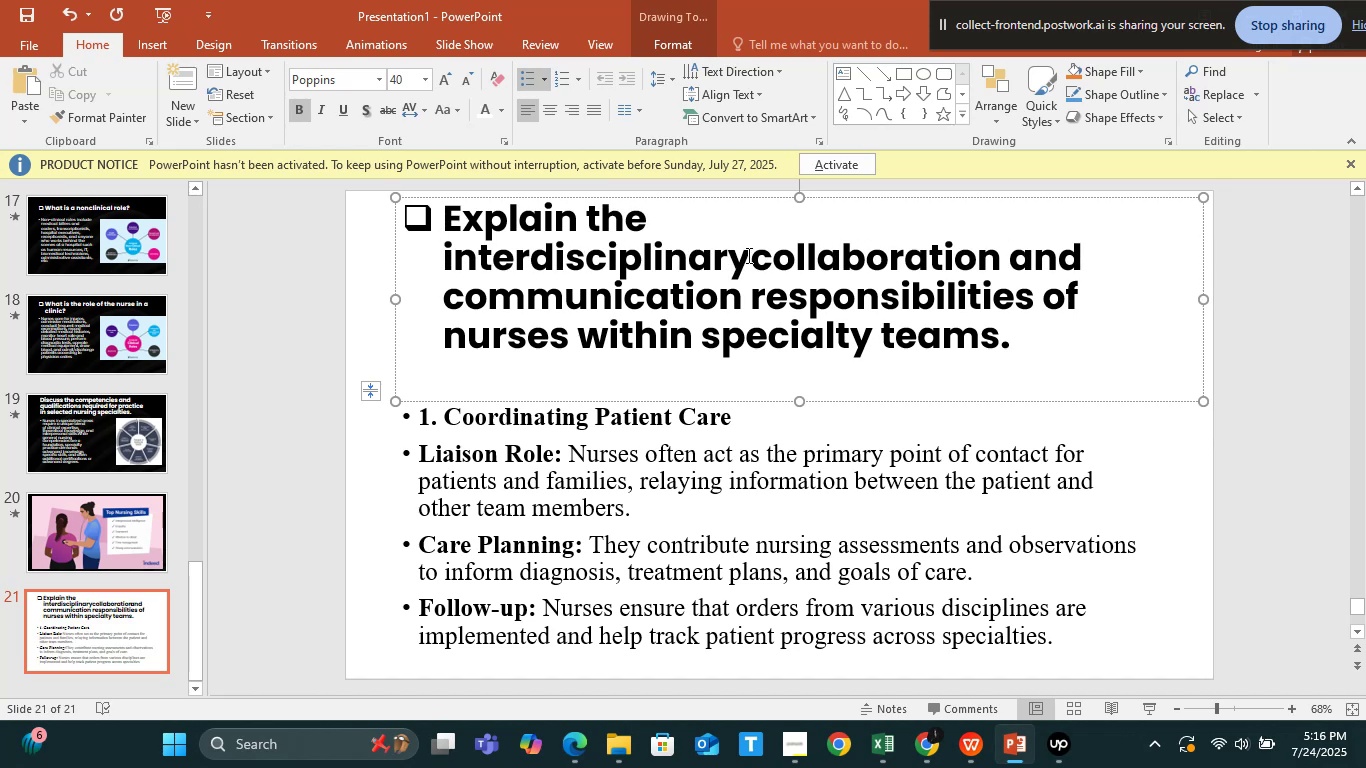 
left_click([754, 260])
 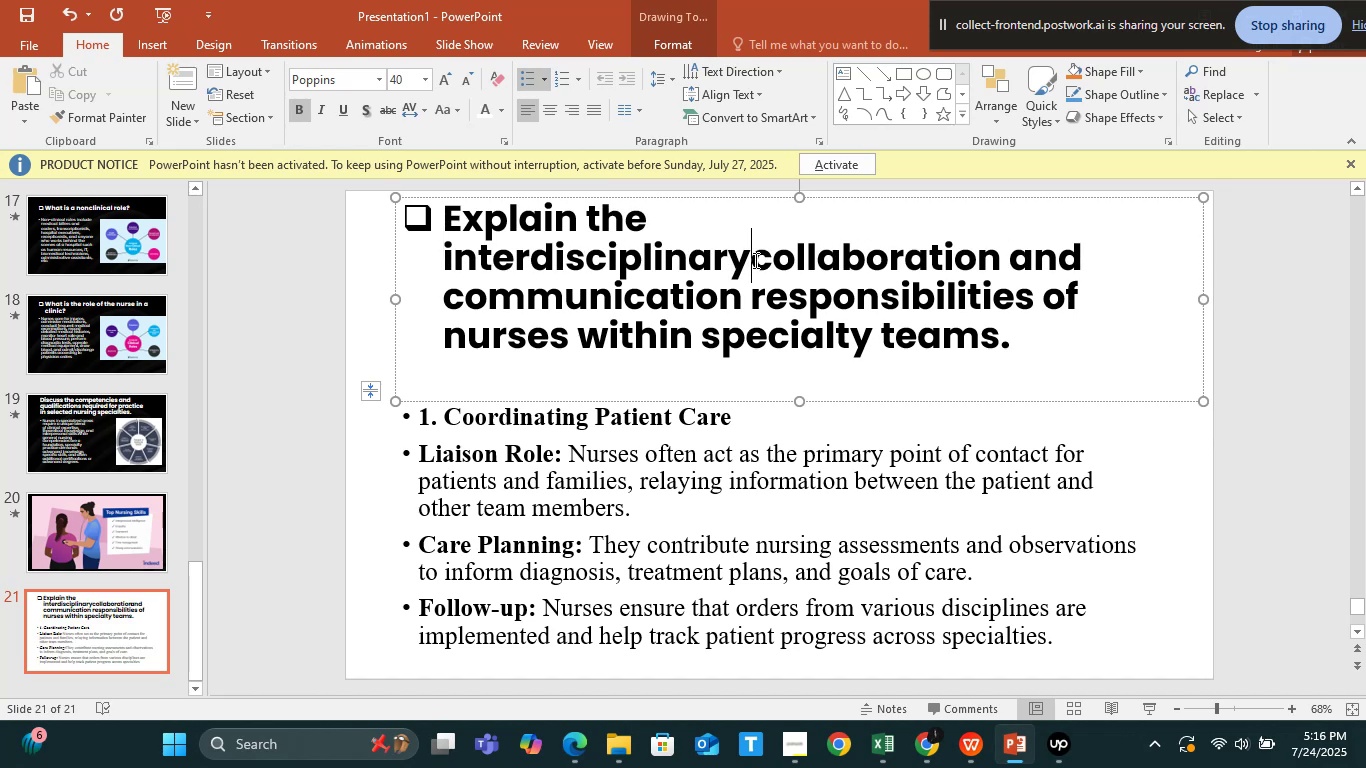 
key(Space)
 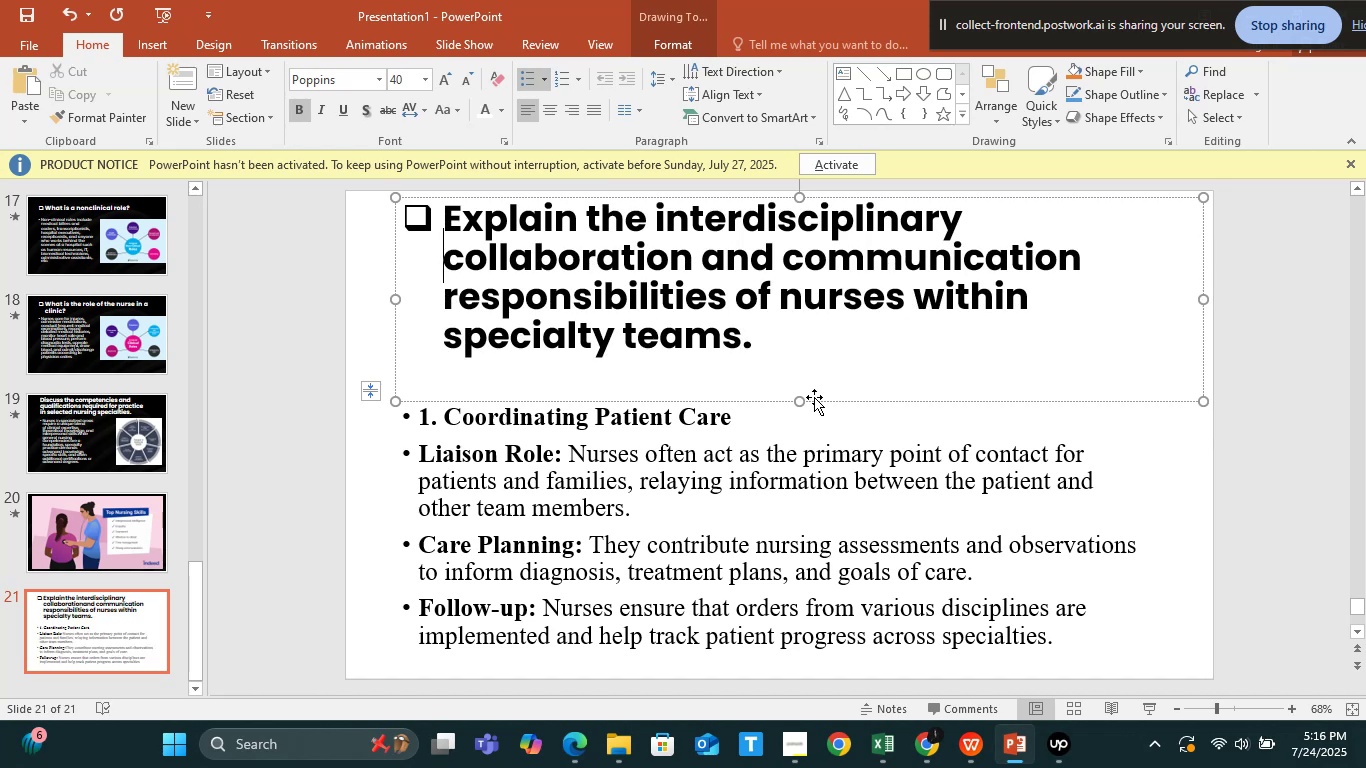 
left_click_drag(start_coordinate=[796, 399], to_coordinate=[795, 391])
 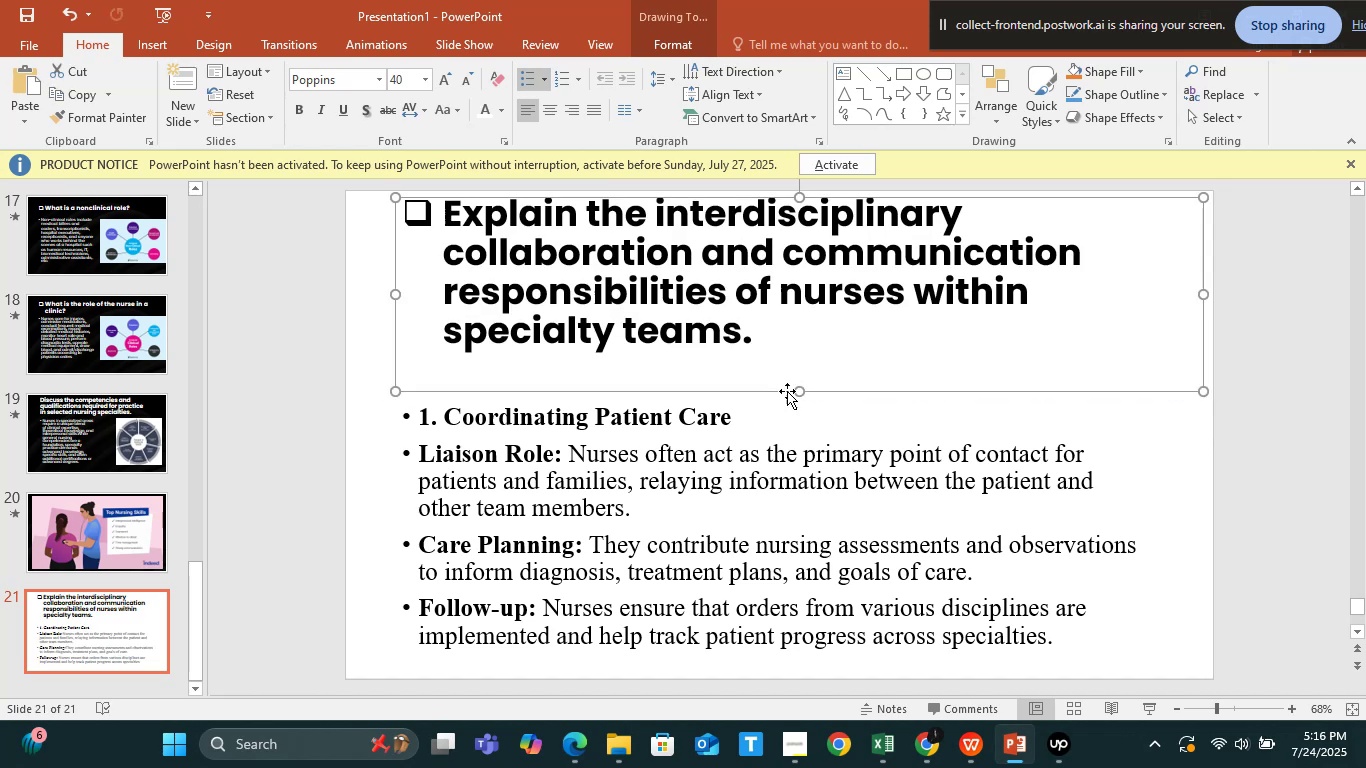 
left_click([759, 445])
 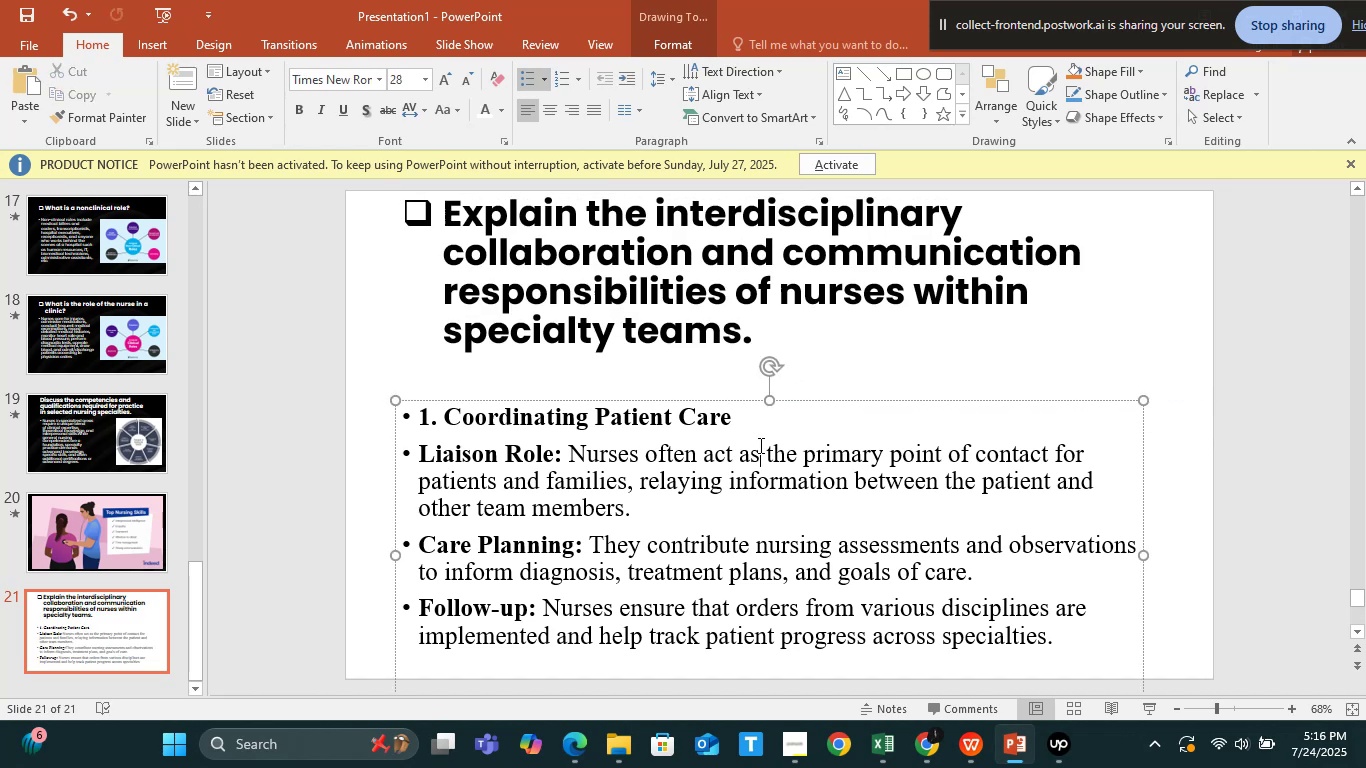 
key(Control+A)
 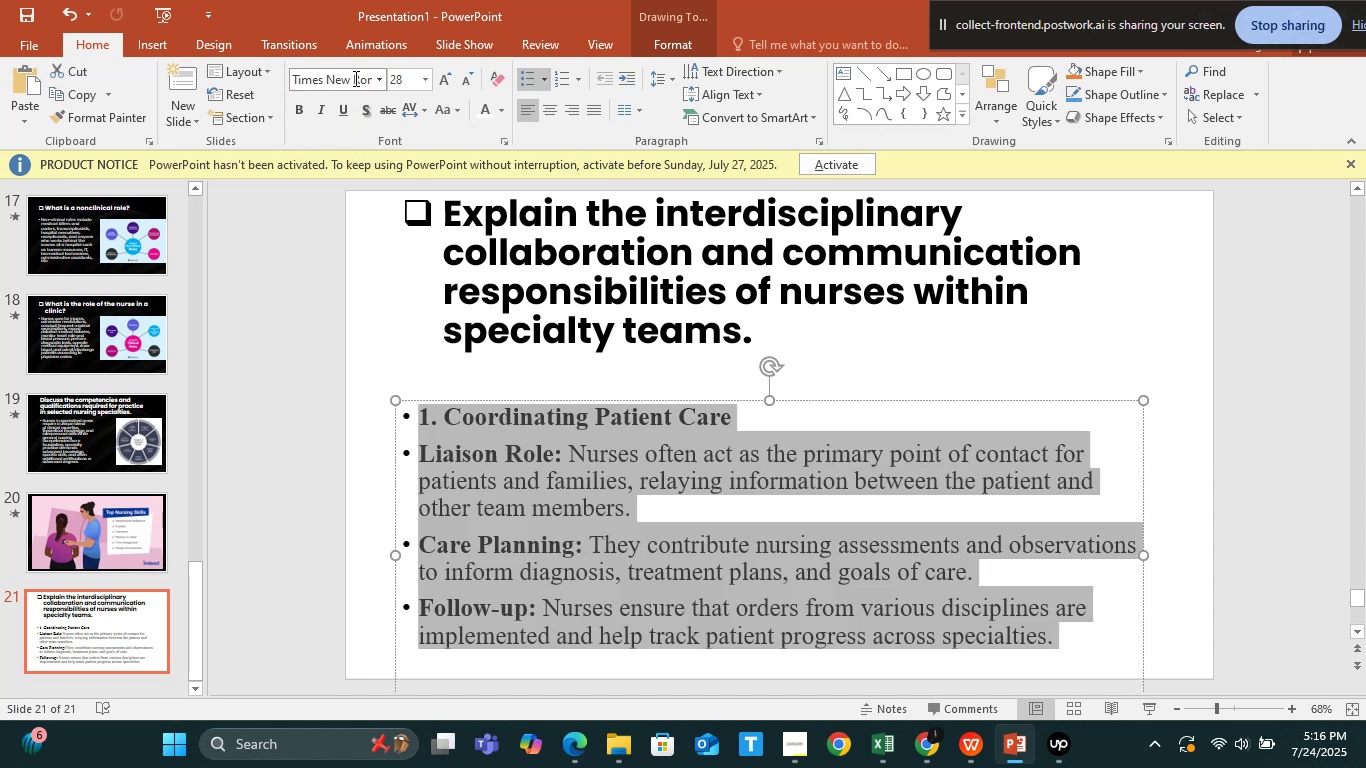 
left_click([354, 69])
 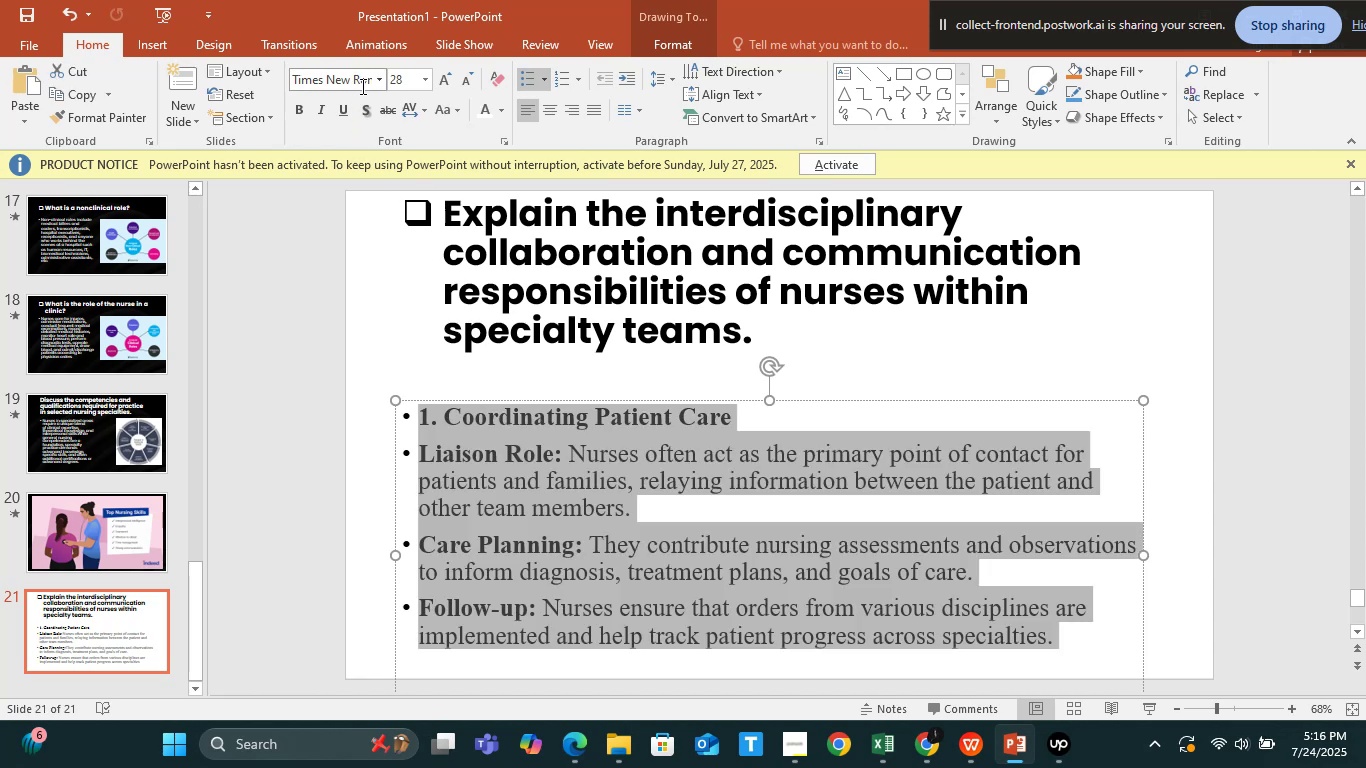 
left_click([361, 86])
 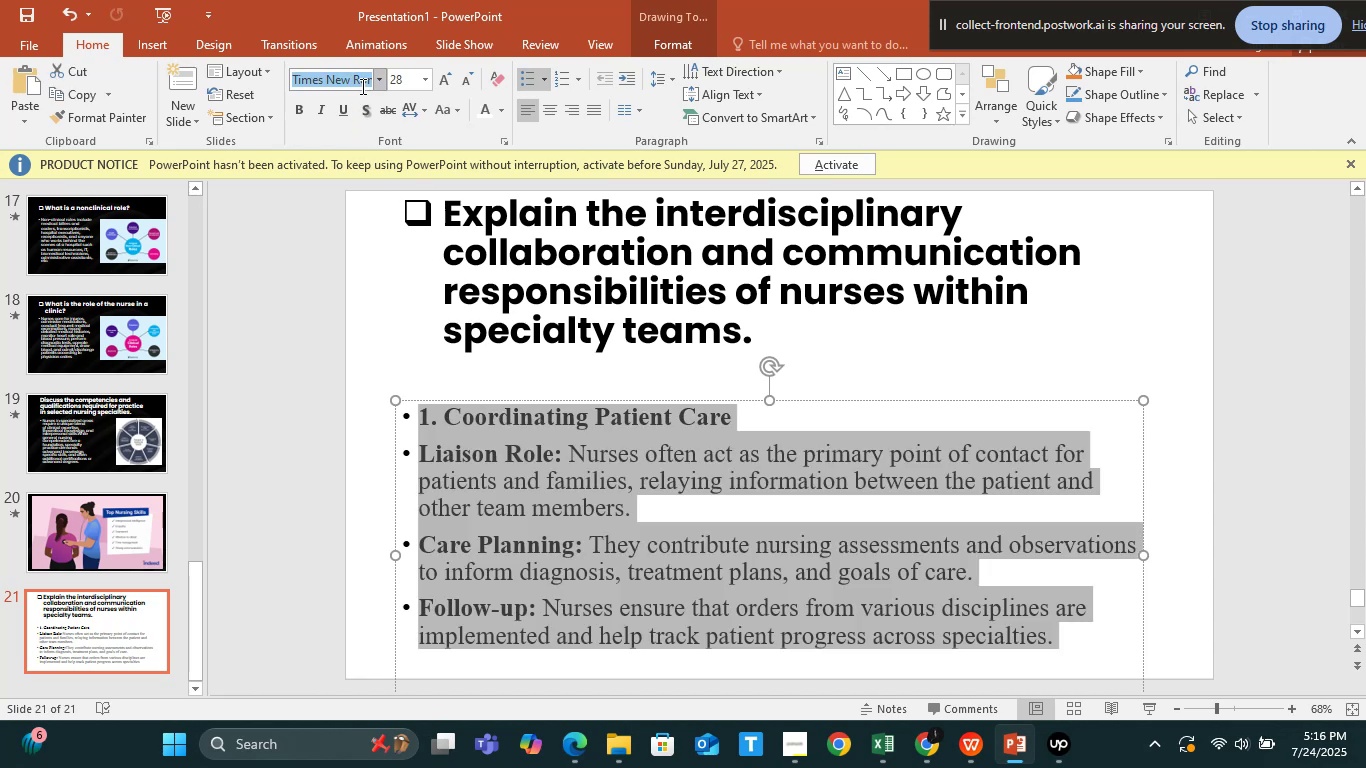 
type(po)
 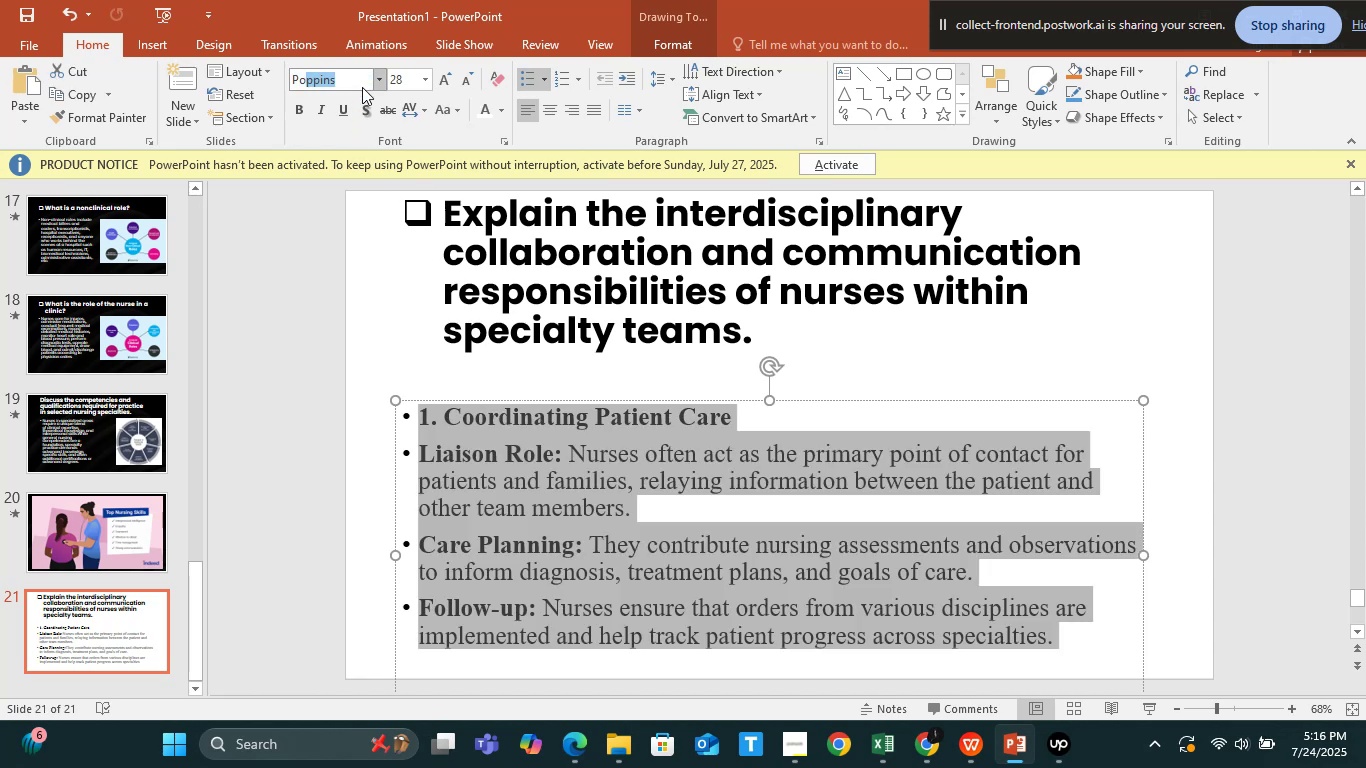 
key(Enter)
 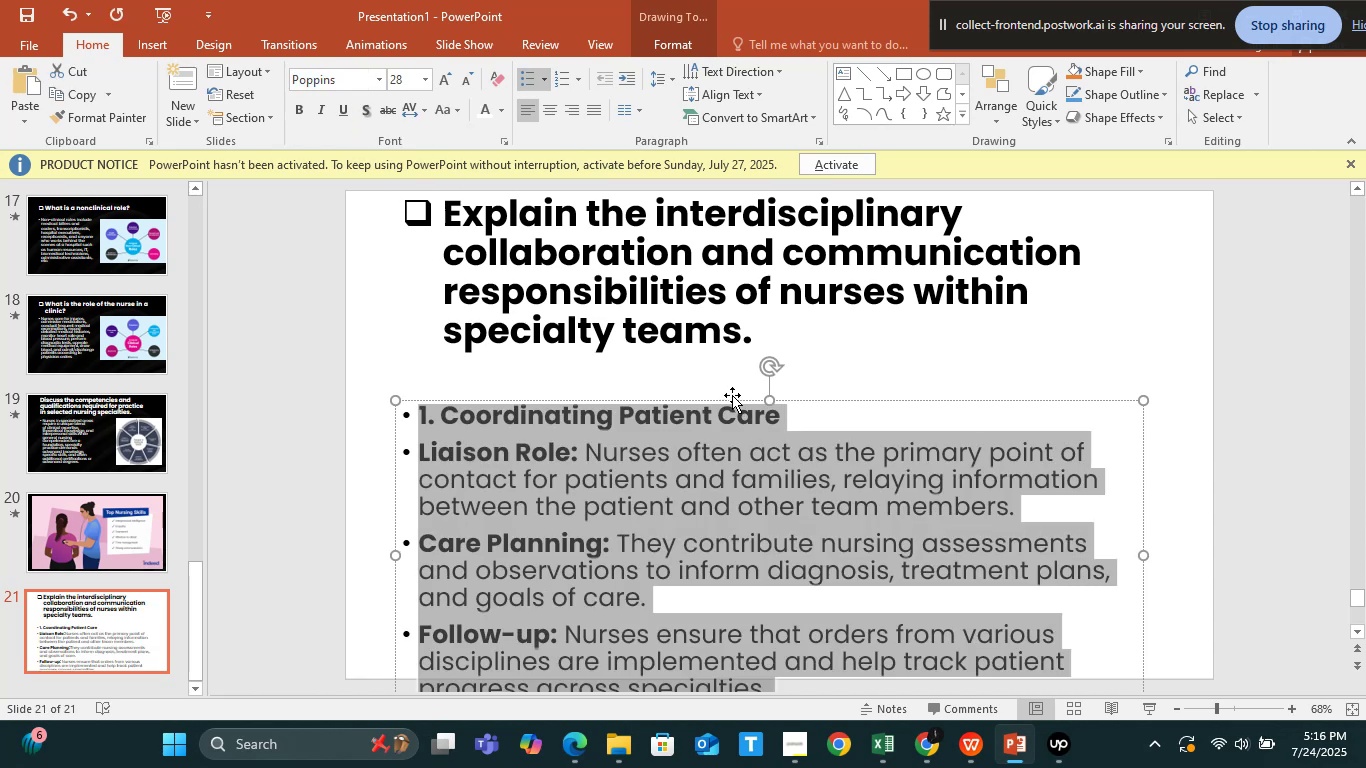 
left_click_drag(start_coordinate=[732, 395], to_coordinate=[724, 354])
 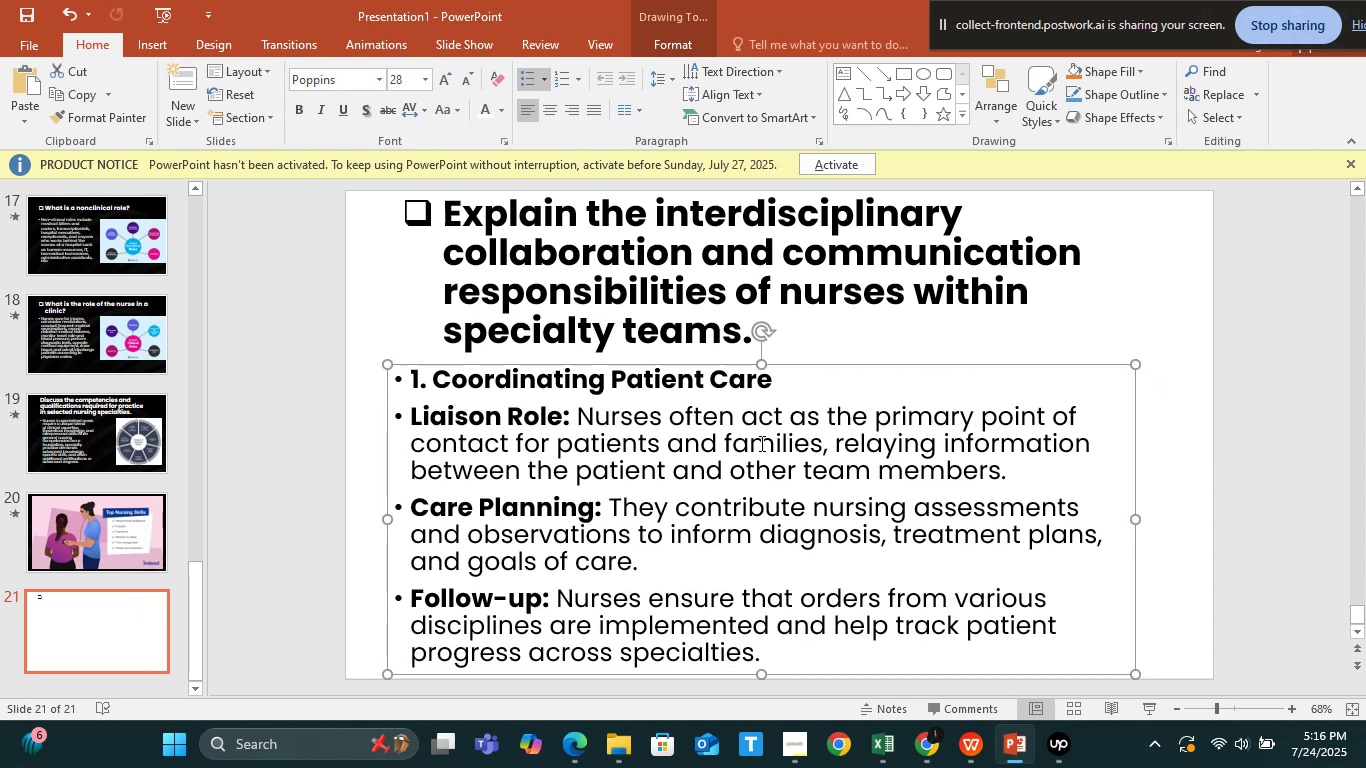 
left_click([760, 443])
 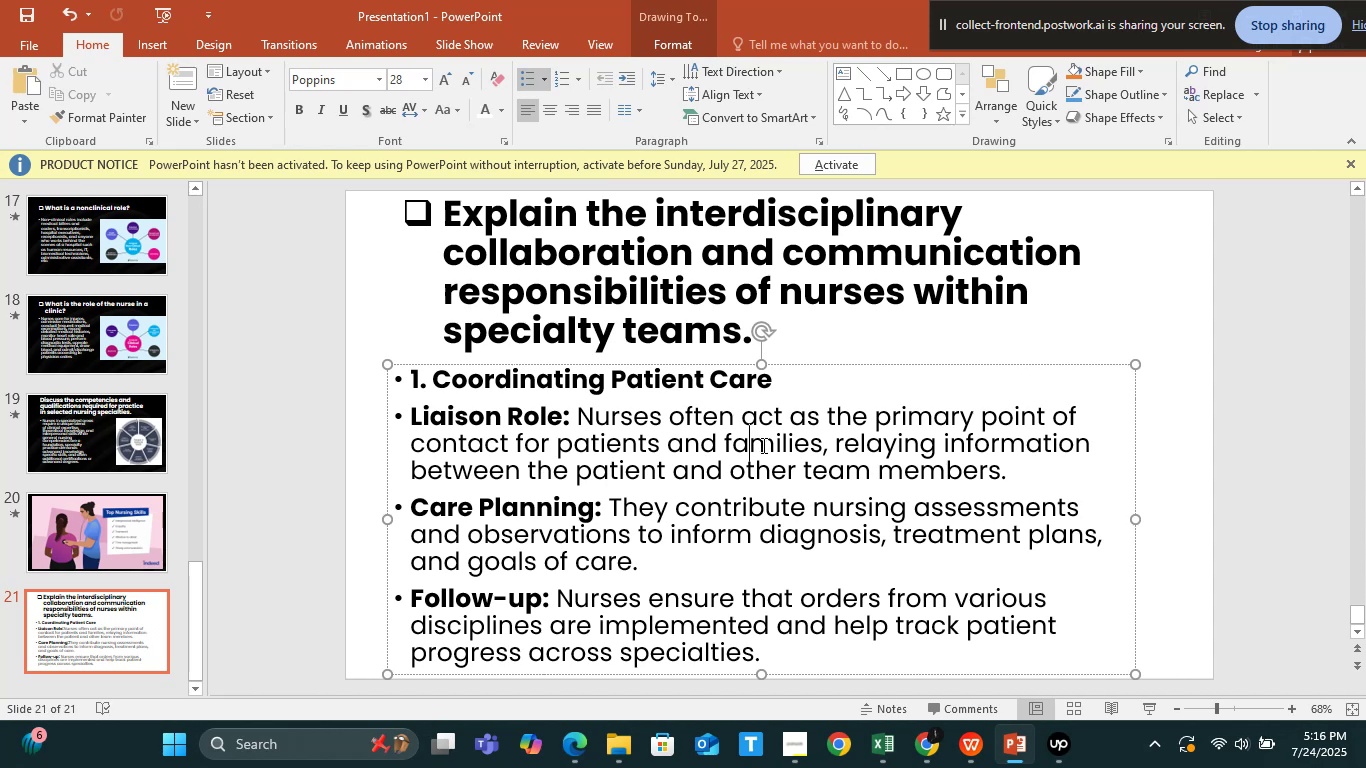 
key(Control+A)
 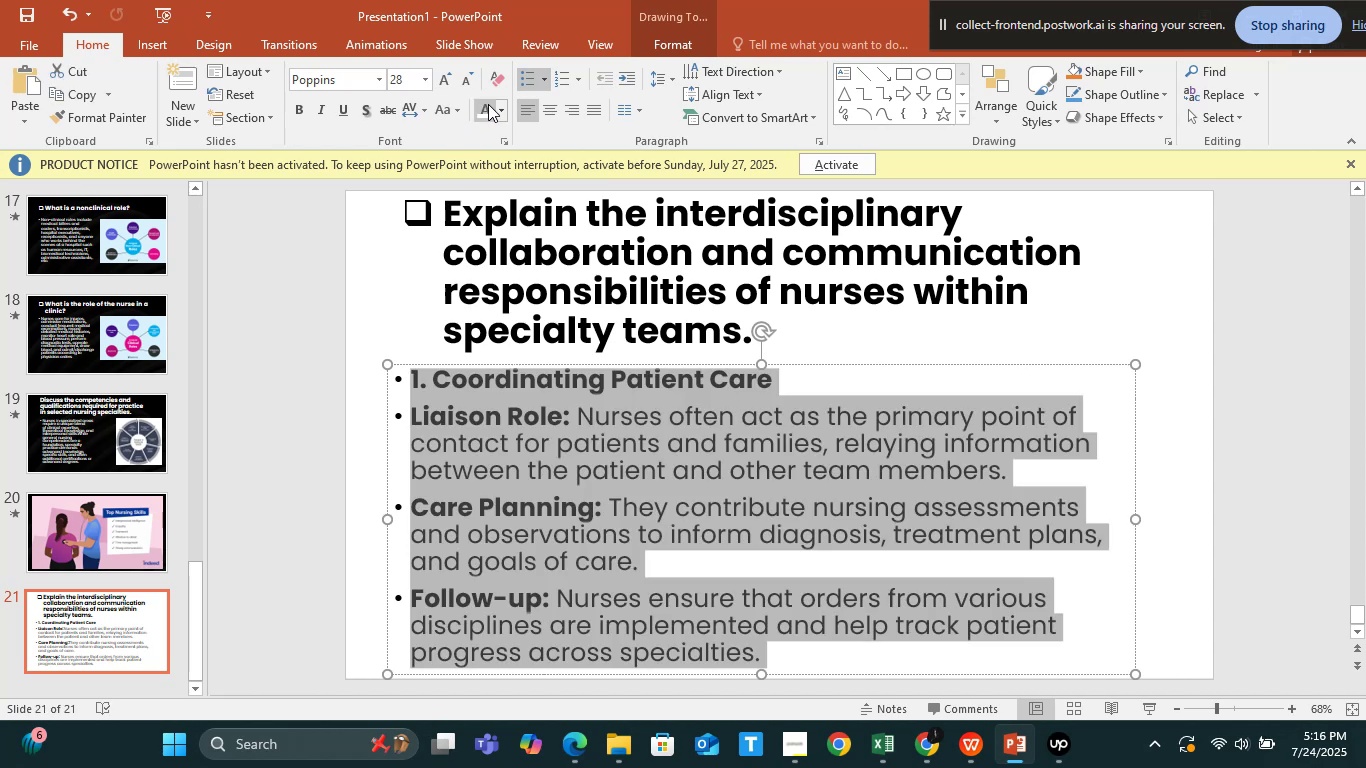 
left_click([488, 104])
 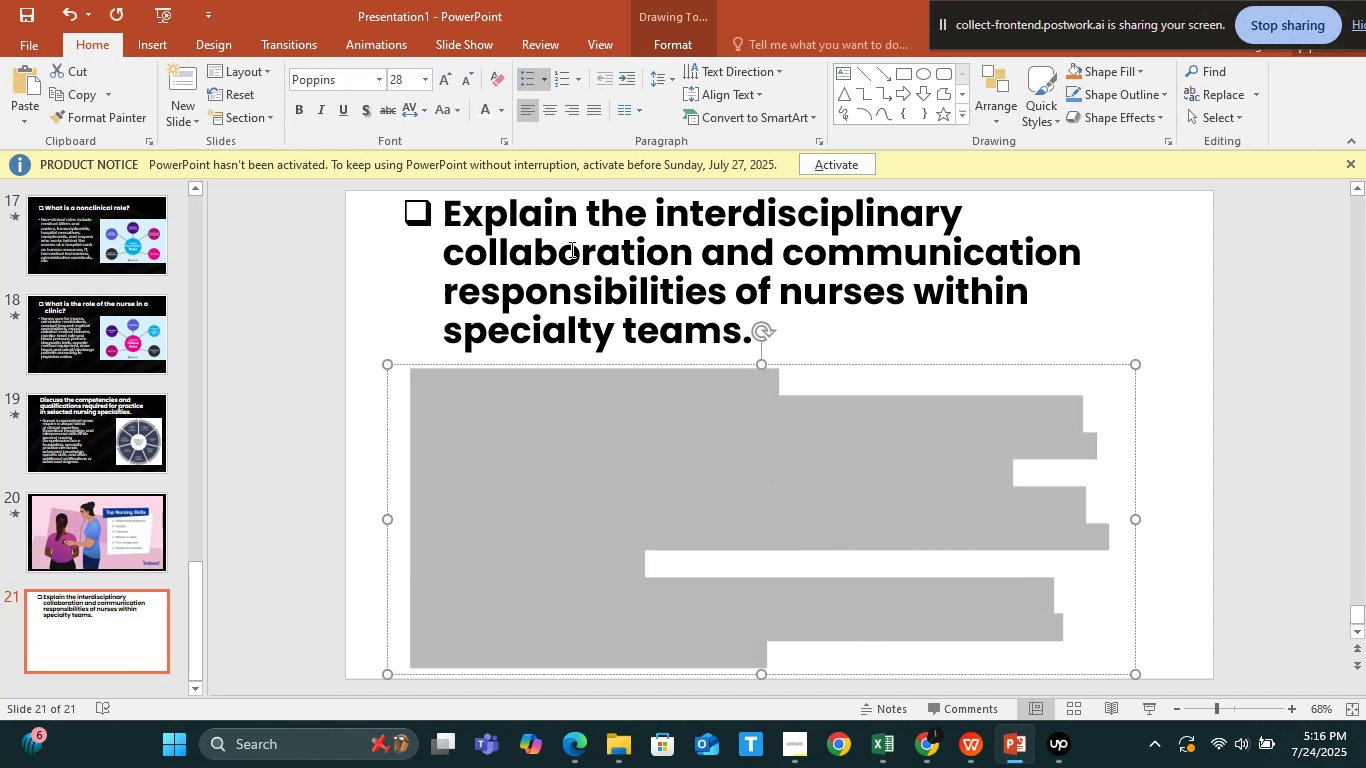 
left_click([571, 250])
 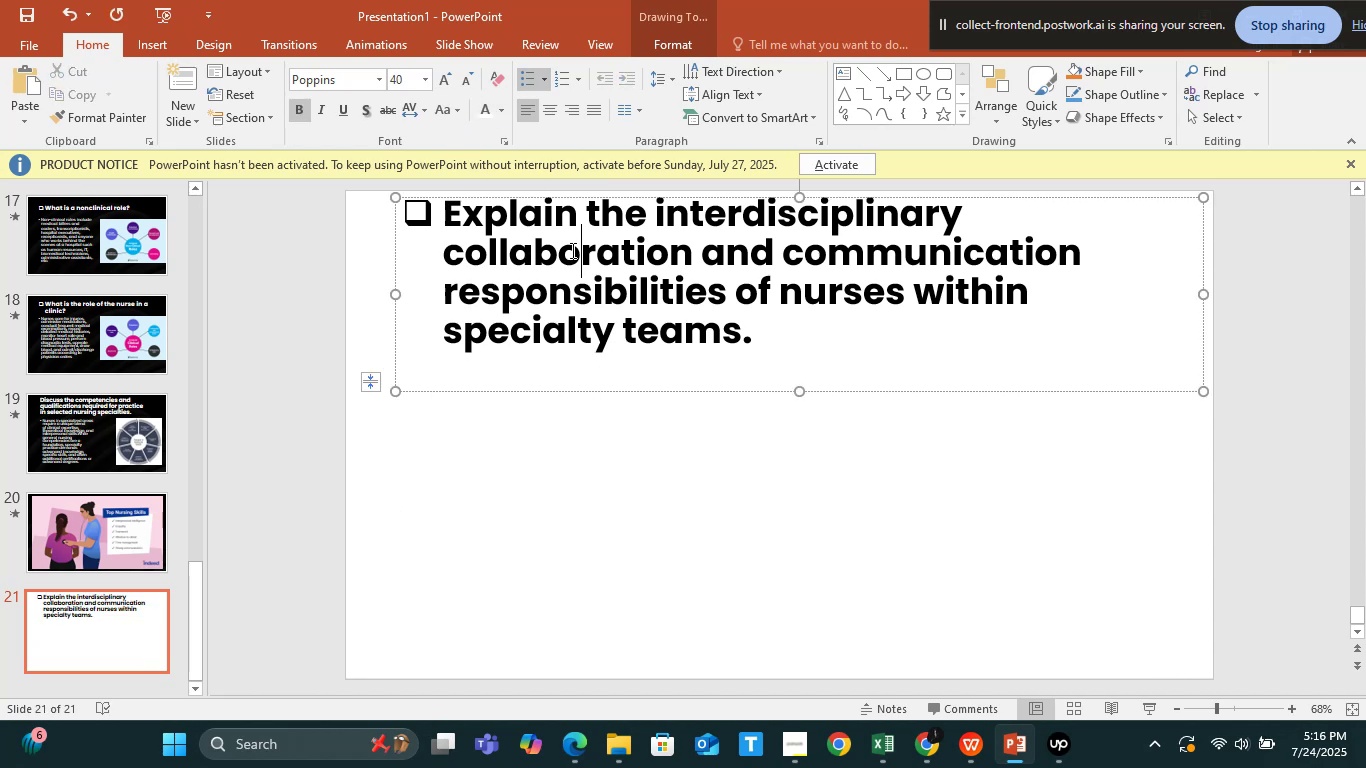 
key(Control+A)
 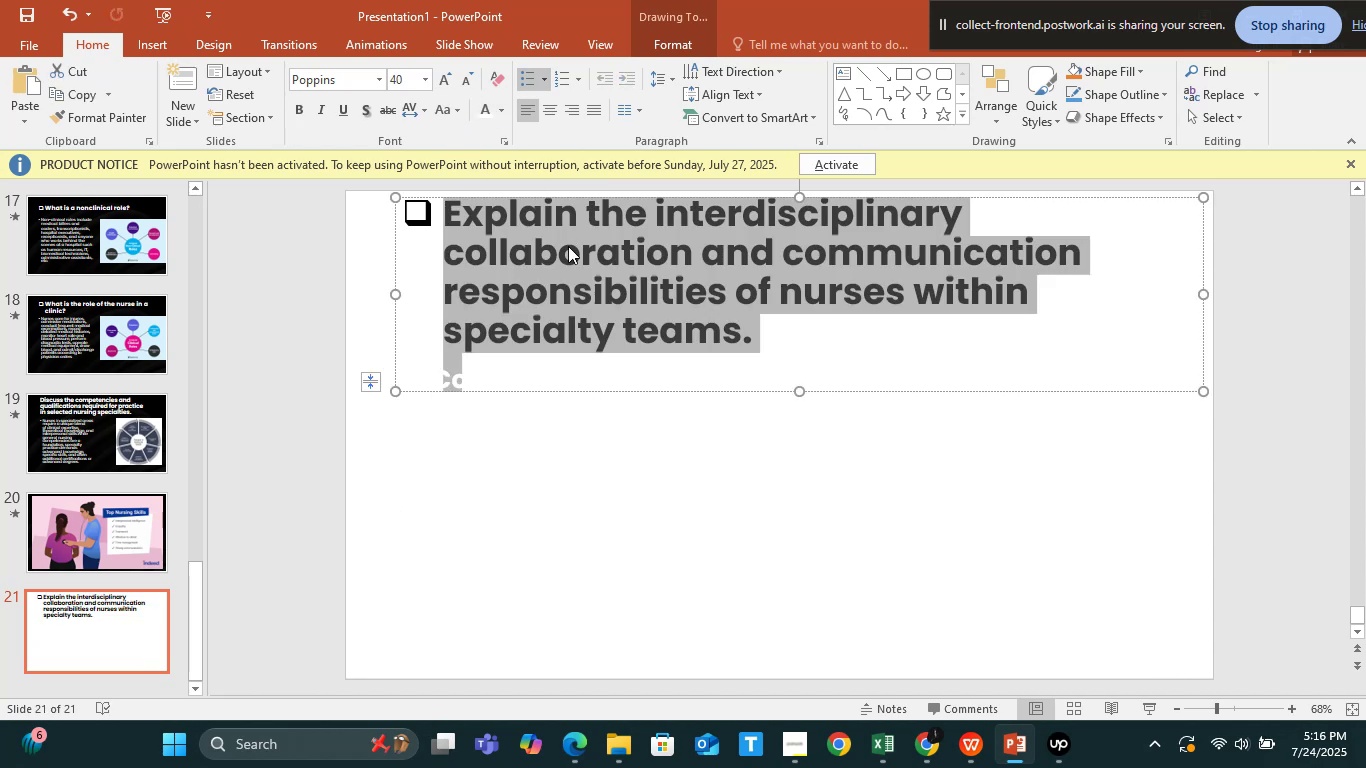 
key(Control+ControlLeft)
 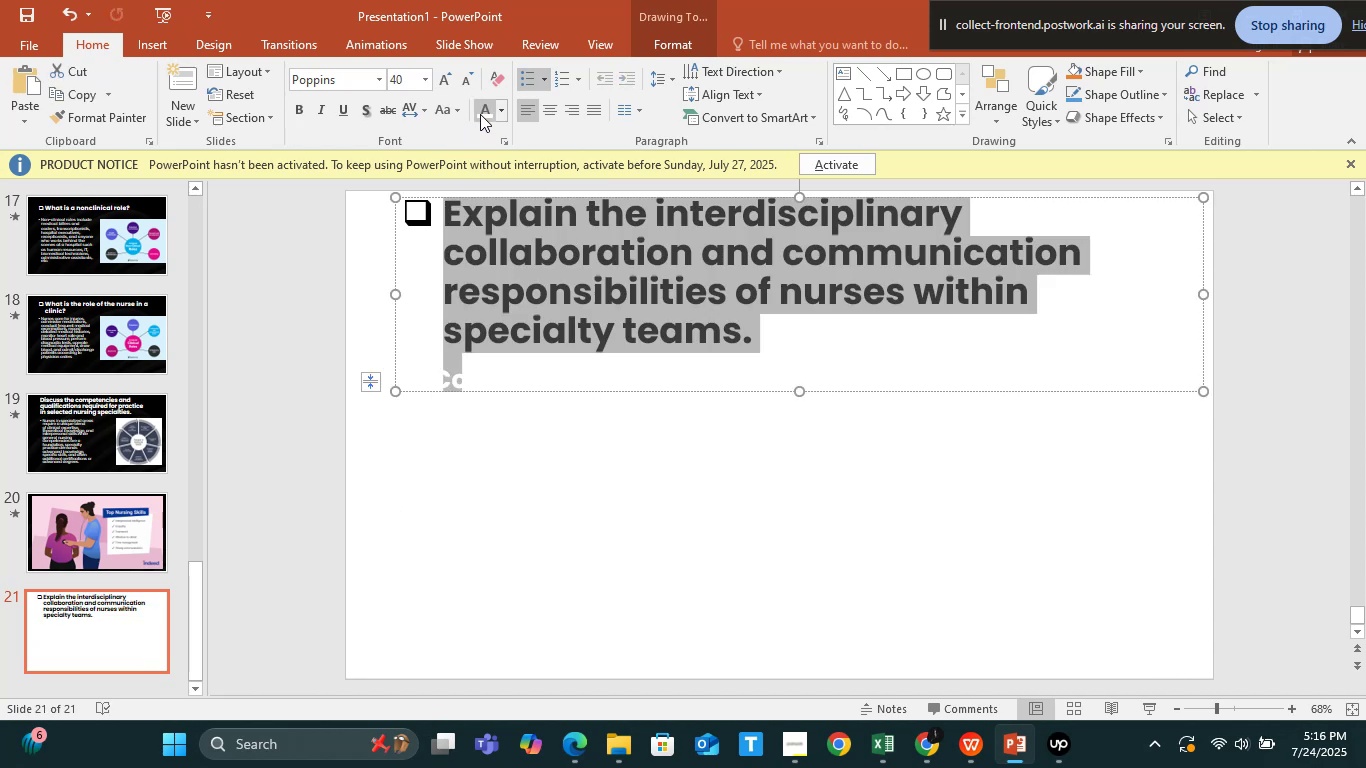 
left_click([480, 114])
 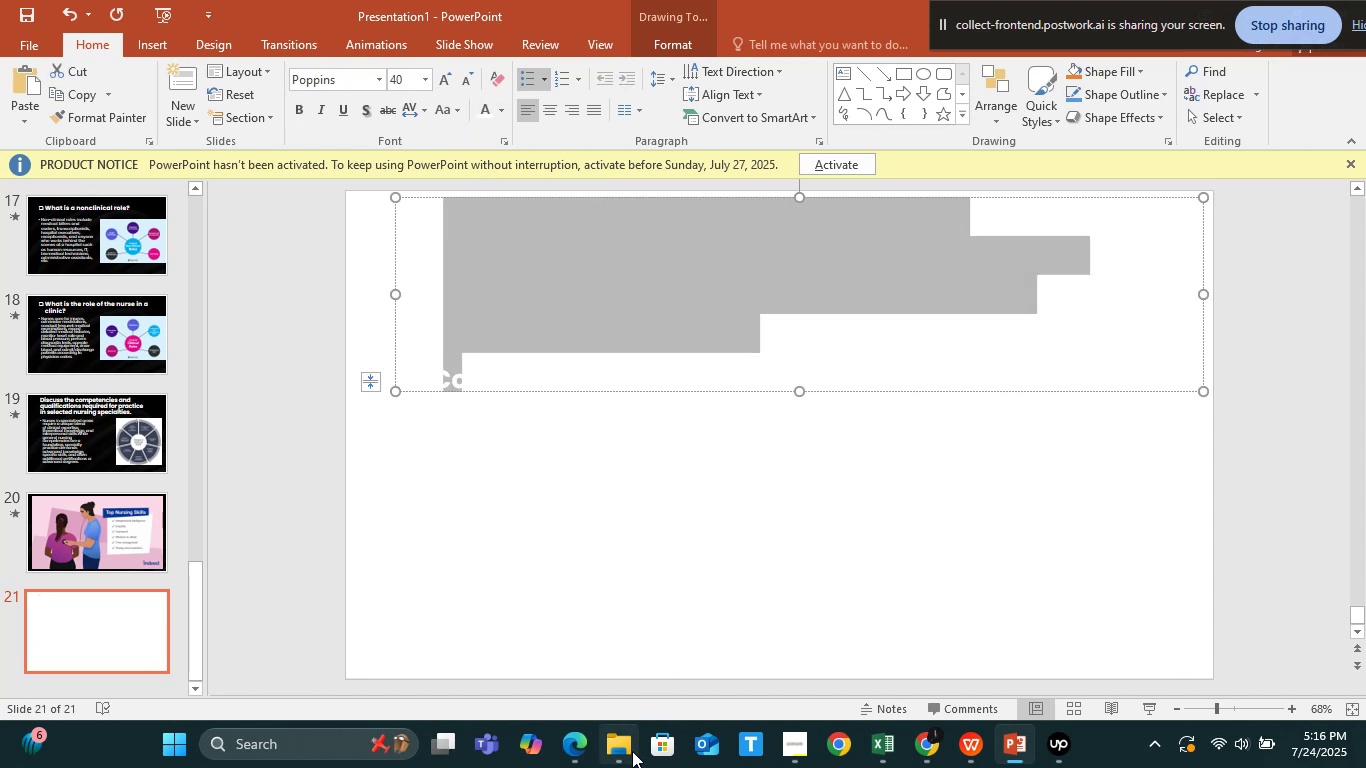 
left_click([632, 751])
 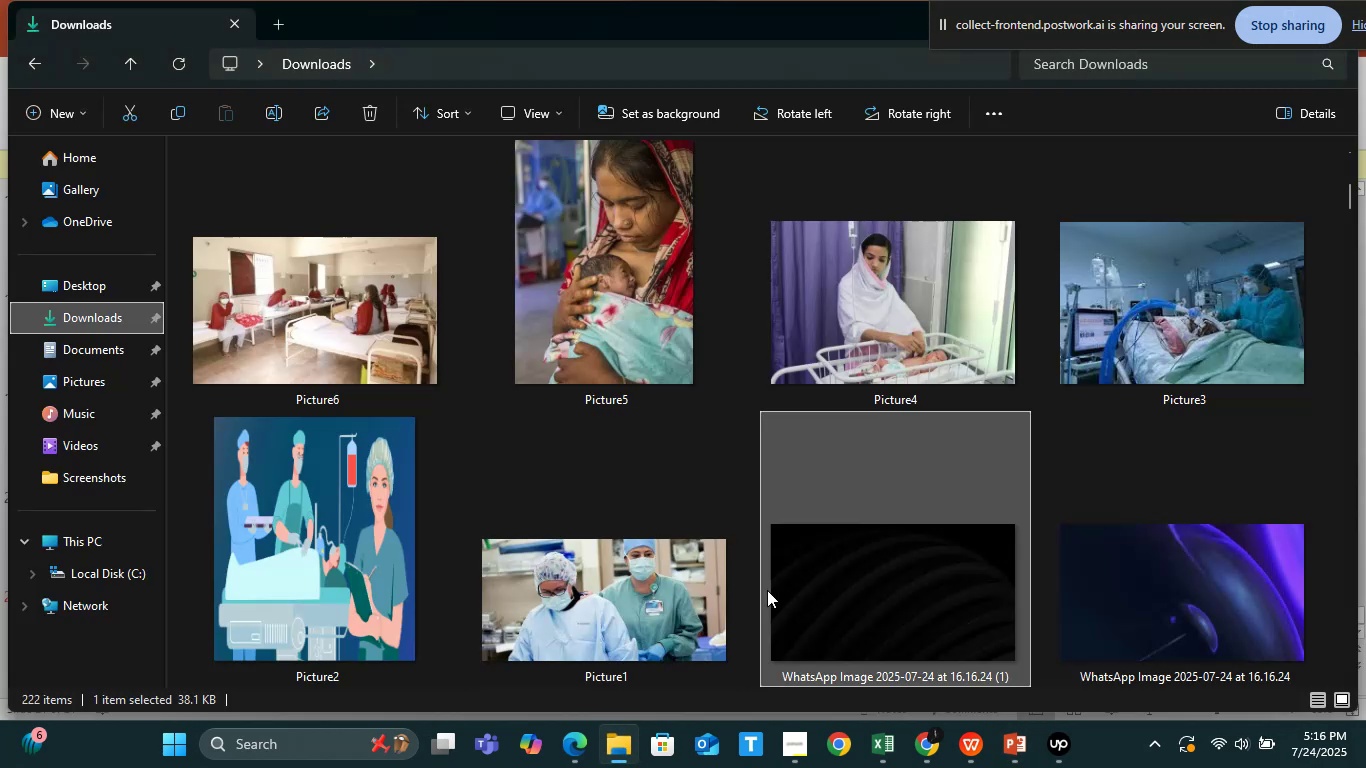 
left_click_drag(start_coordinate=[810, 575], to_coordinate=[842, 547])
 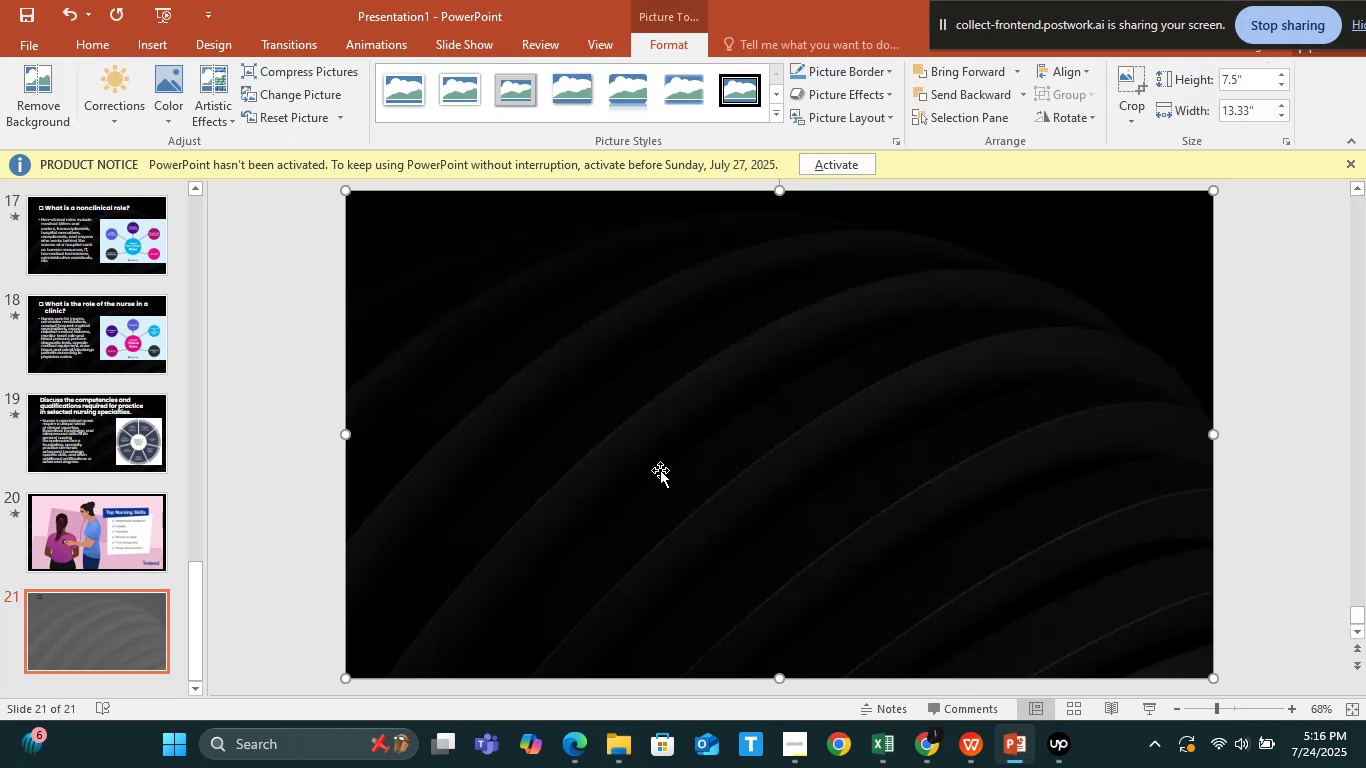 
right_click([660, 470])
 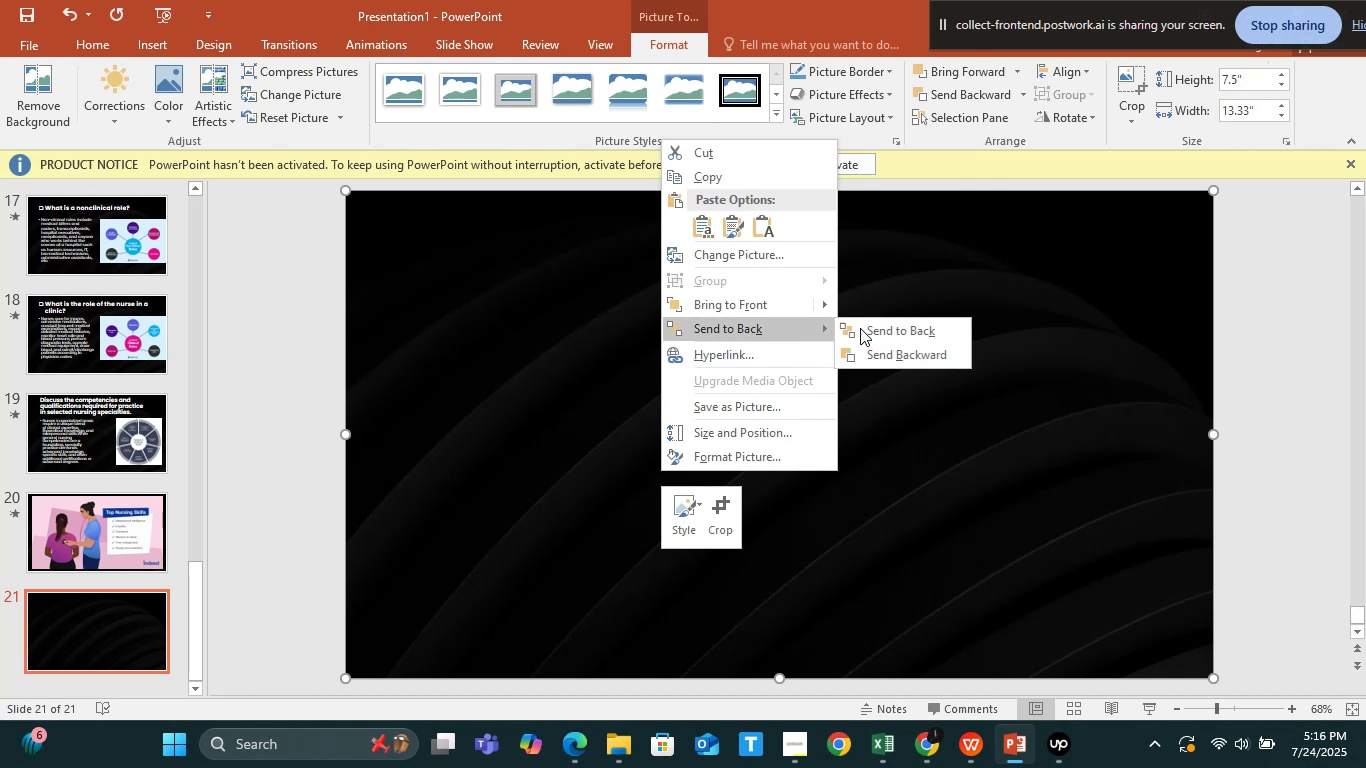 
left_click([880, 327])
 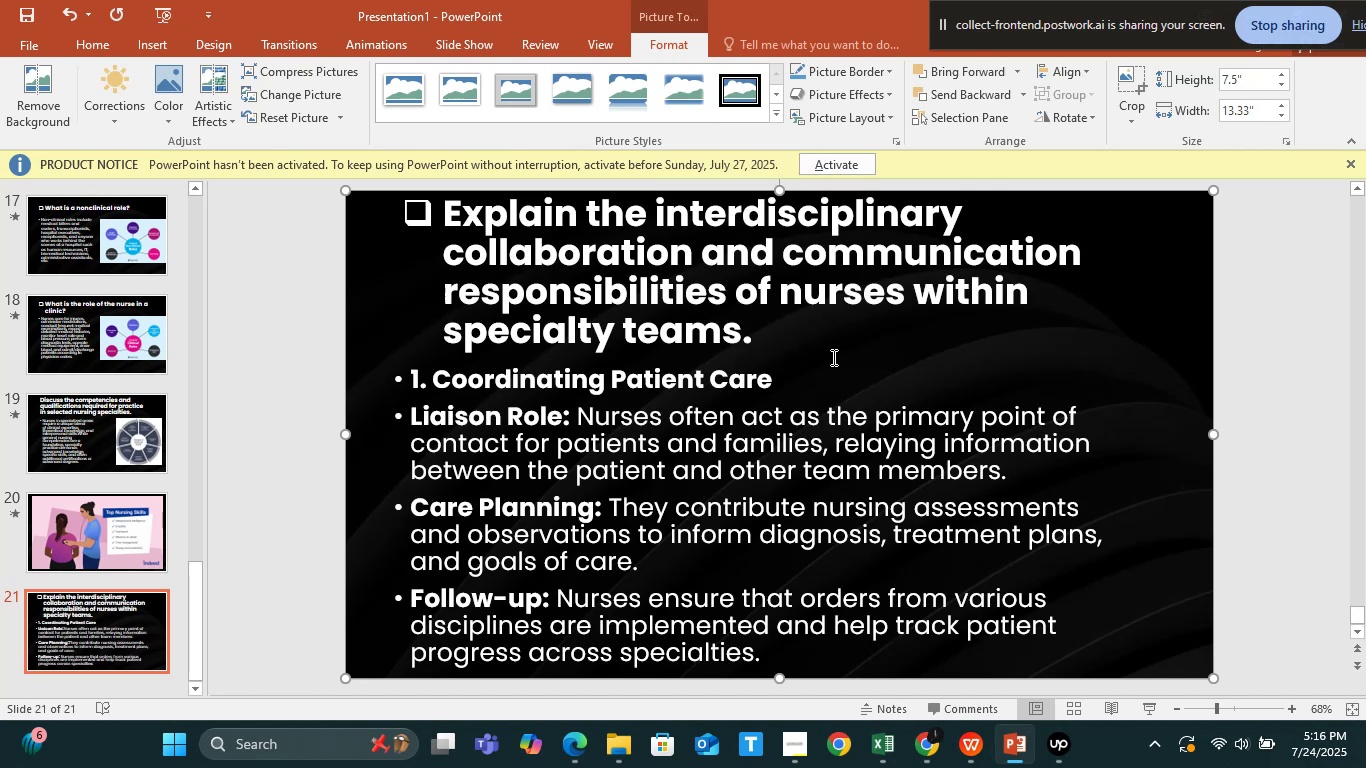 
left_click([827, 358])
 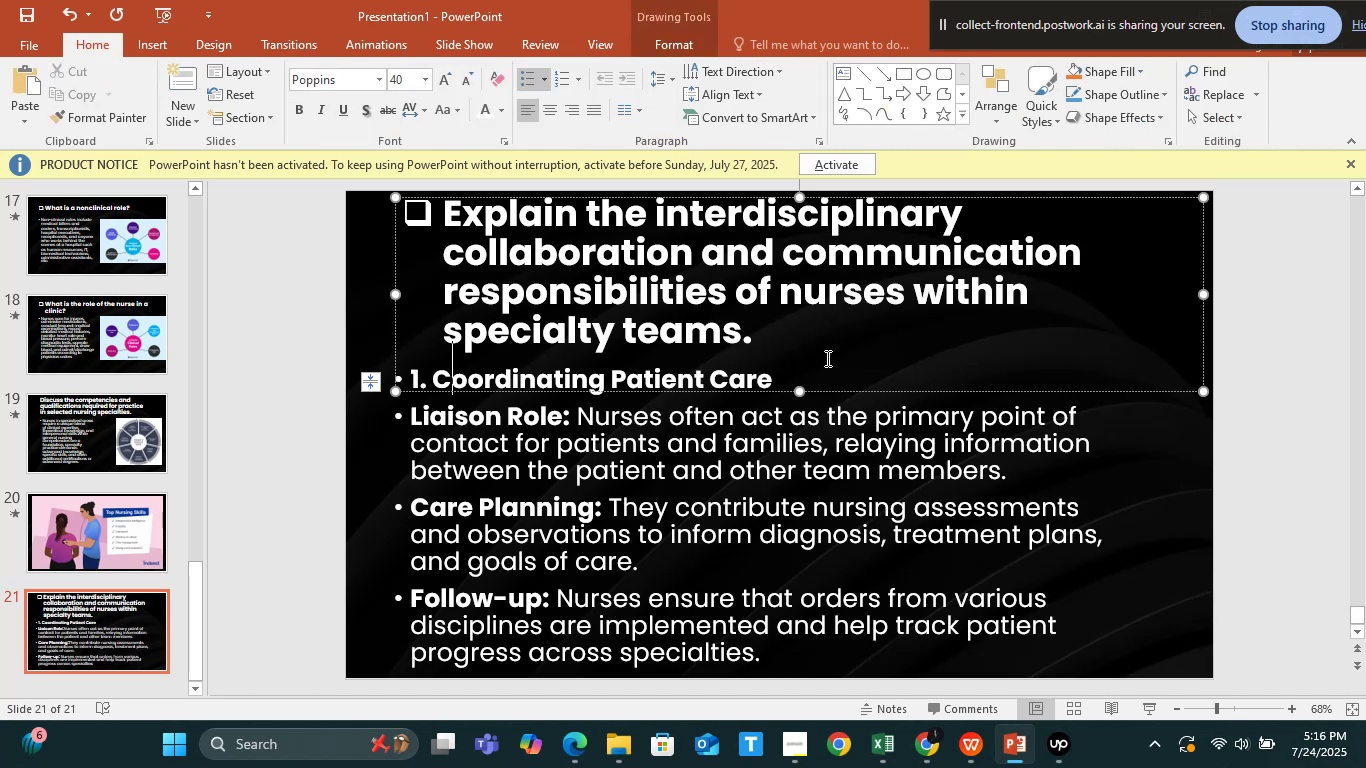 
hold_key(key=ControlLeft, duration=1.51)
left_click([802, 479])
 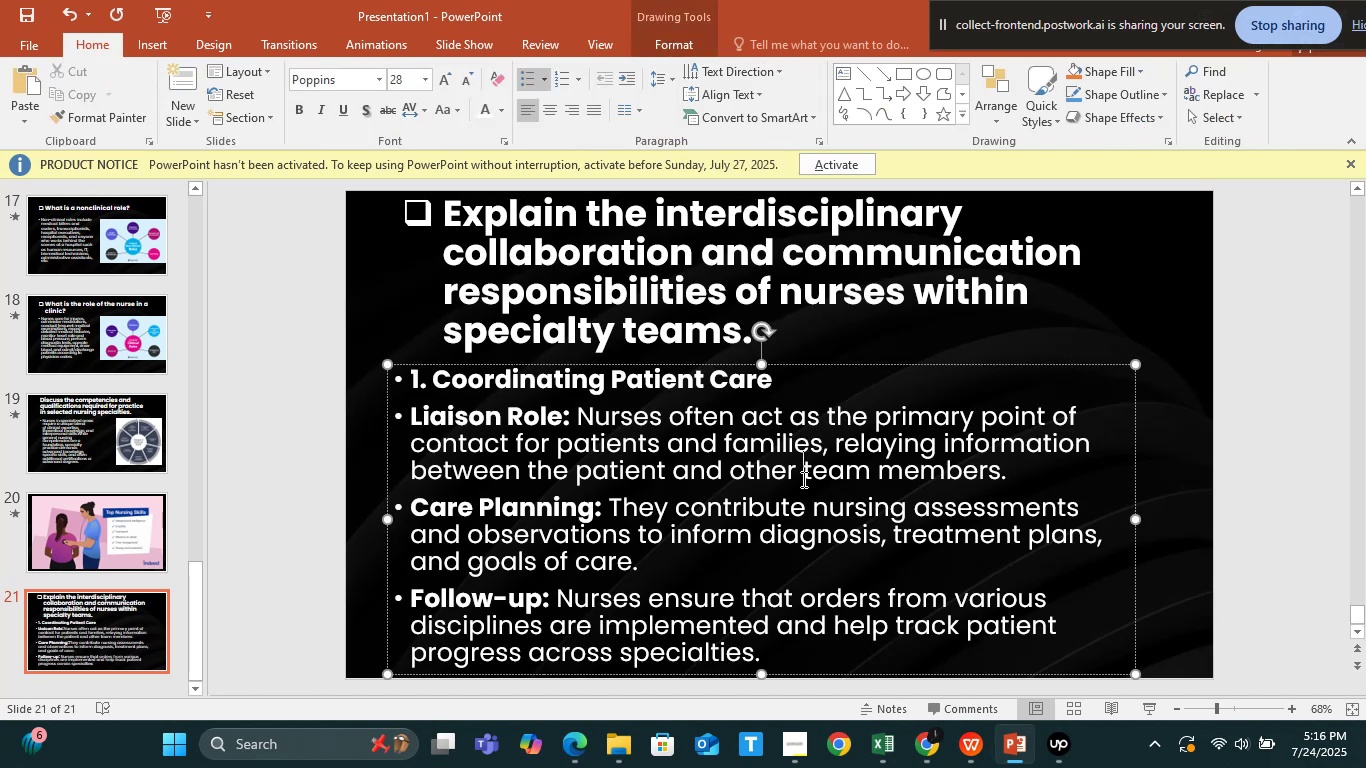 
key(Control+ControlLeft)
 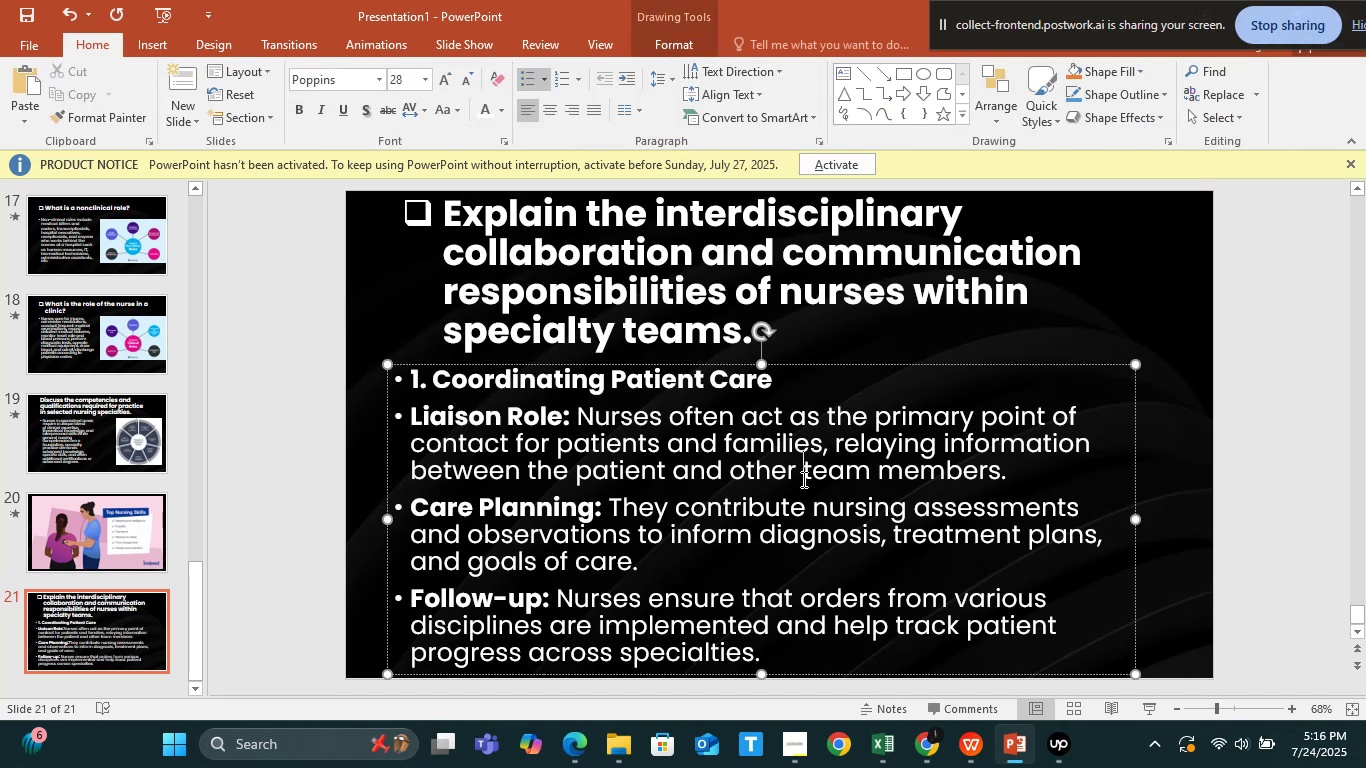 
key(Control+ControlLeft)
 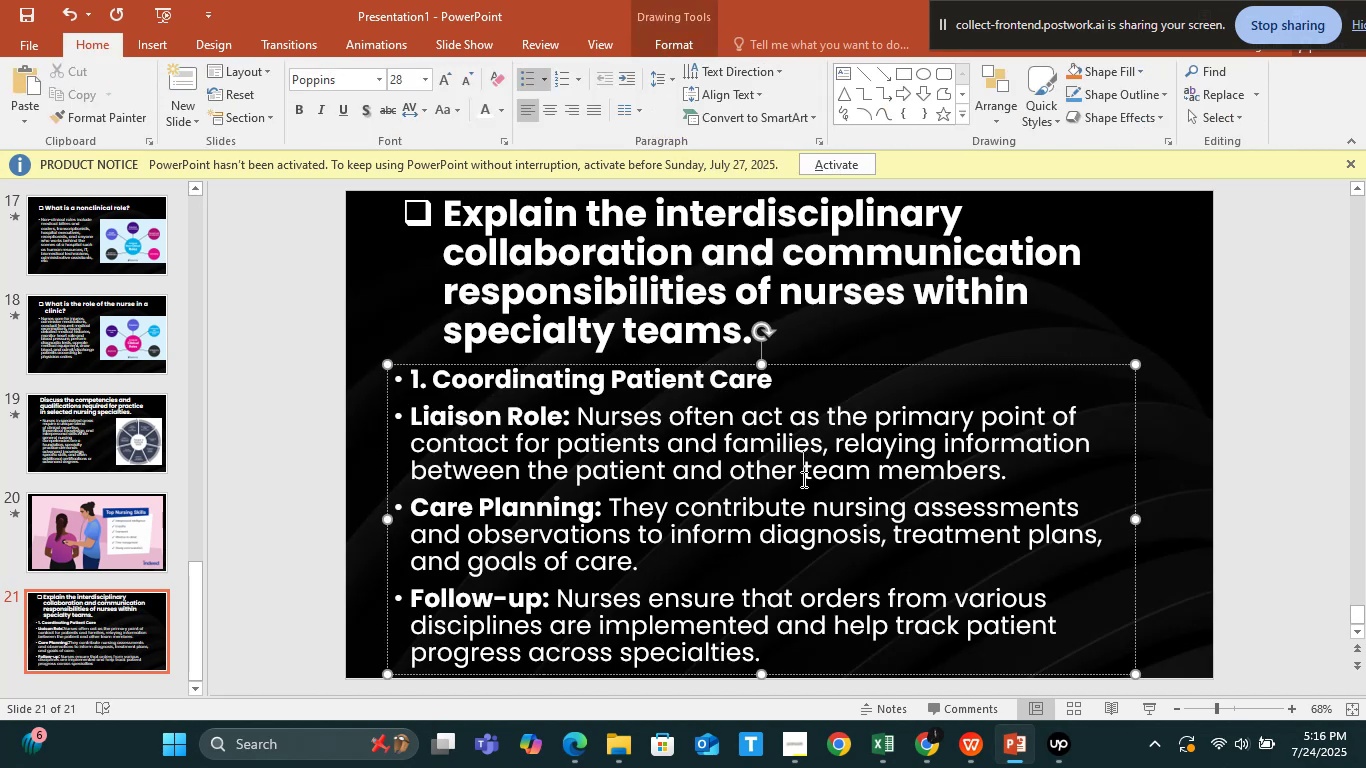 
key(Control+ControlLeft)
 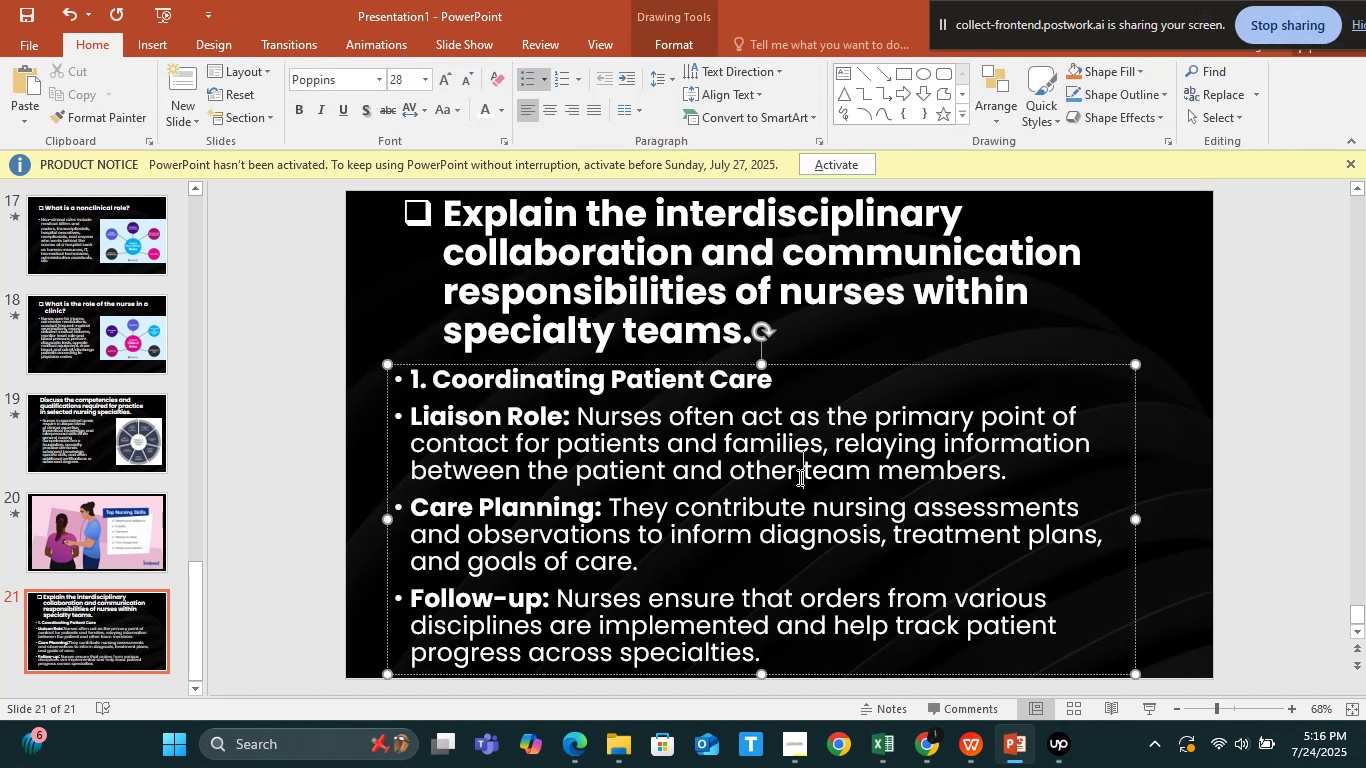 
key(Control+ControlLeft)
 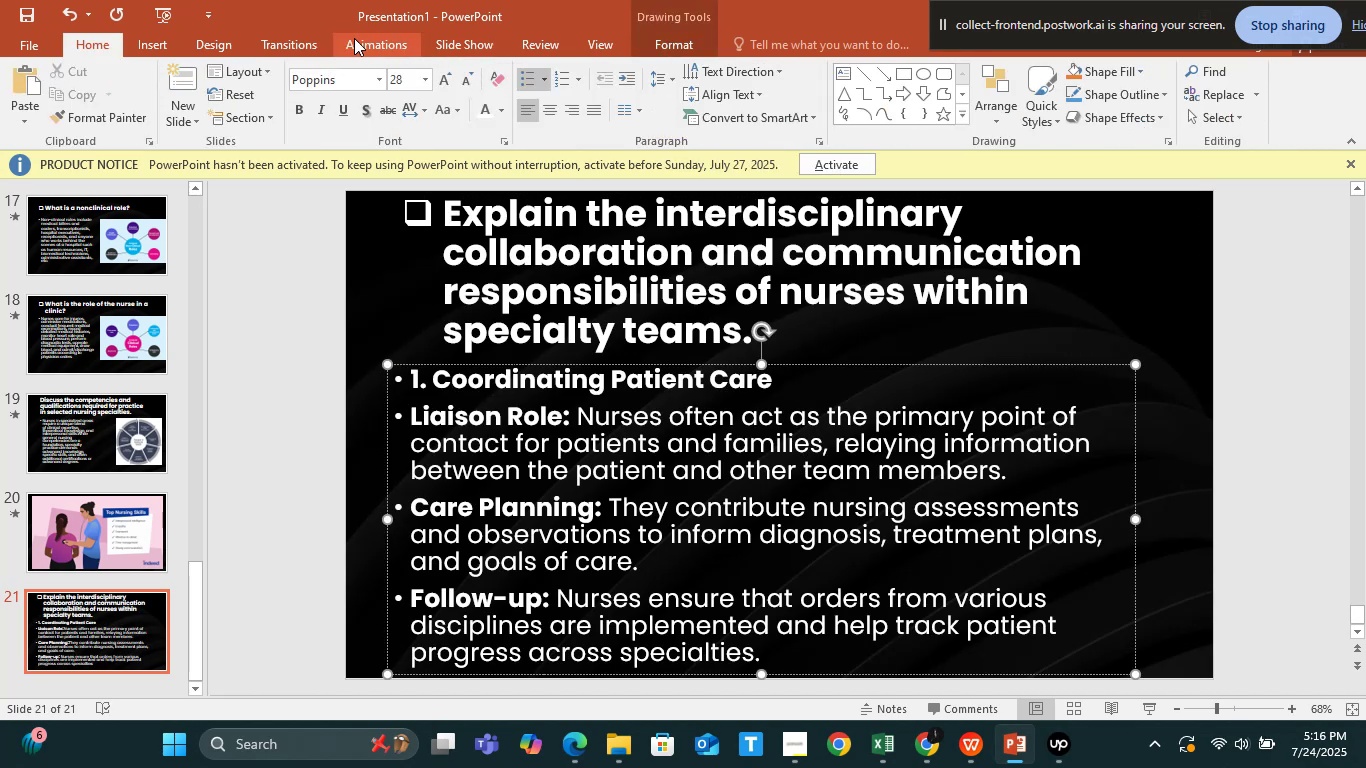 
left_click([290, 34])
 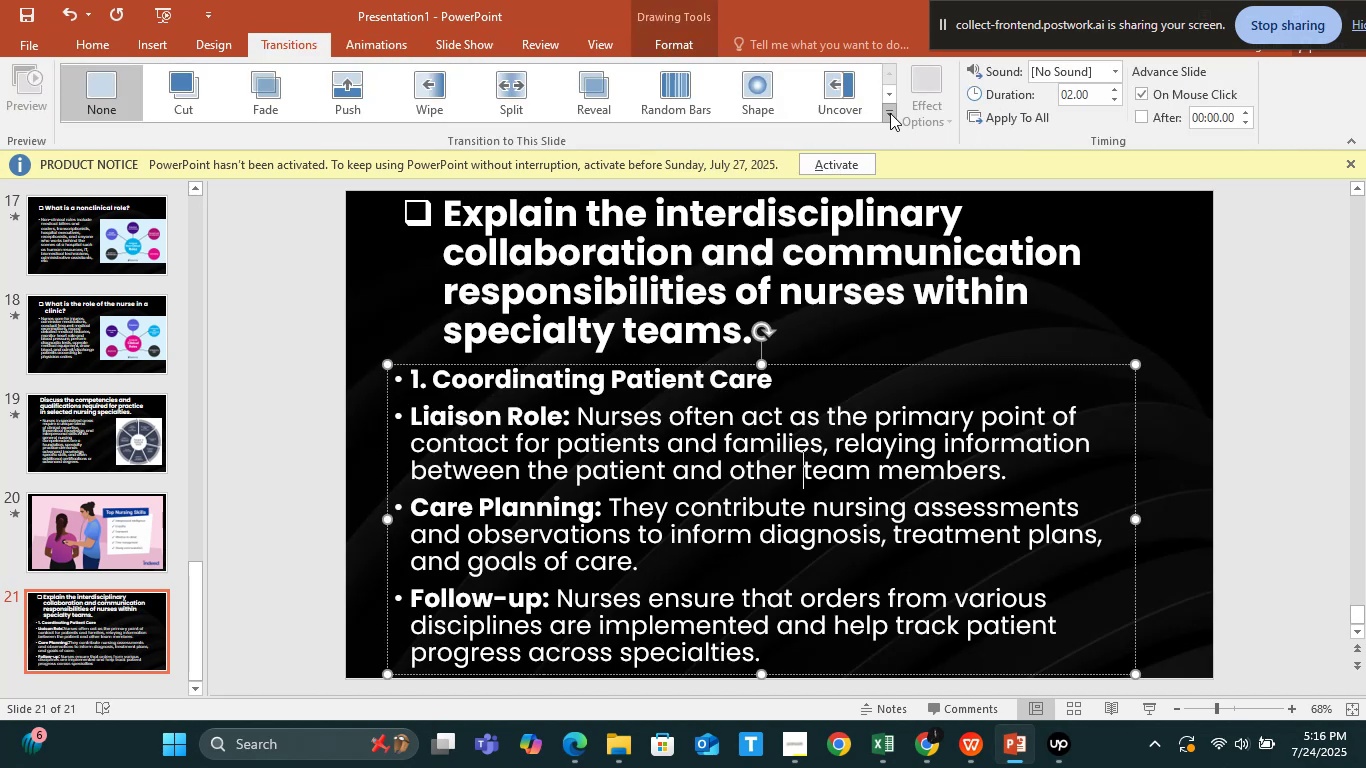 
left_click([890, 113])
 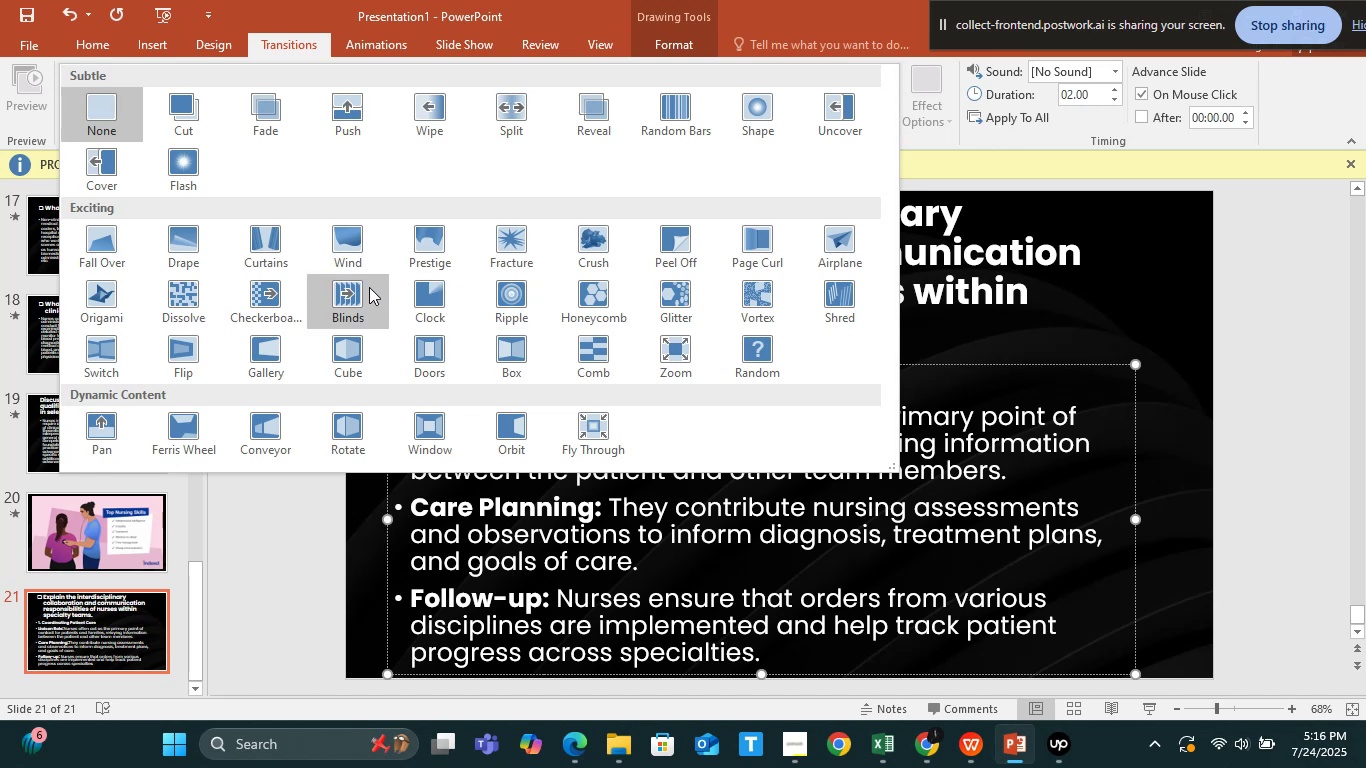 
left_click([167, 304])
 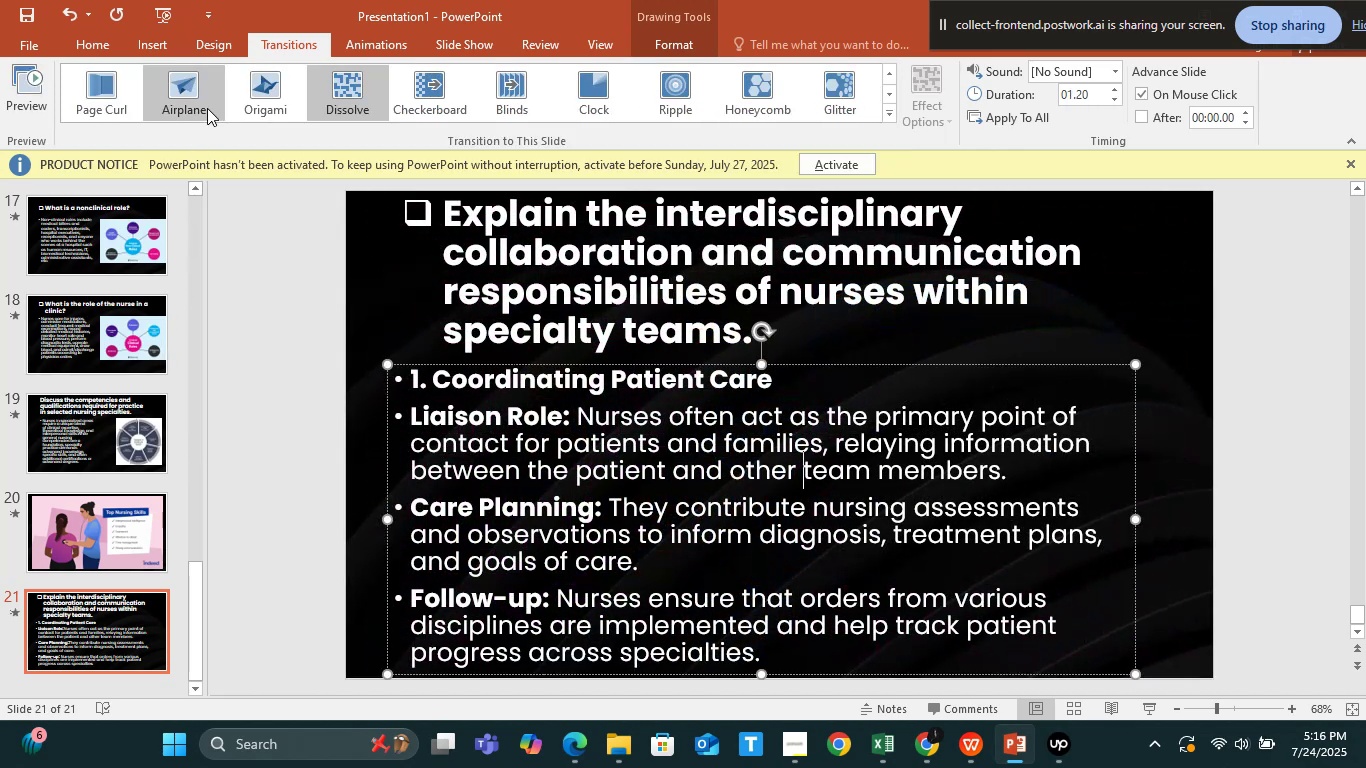 
left_click([126, 96])
 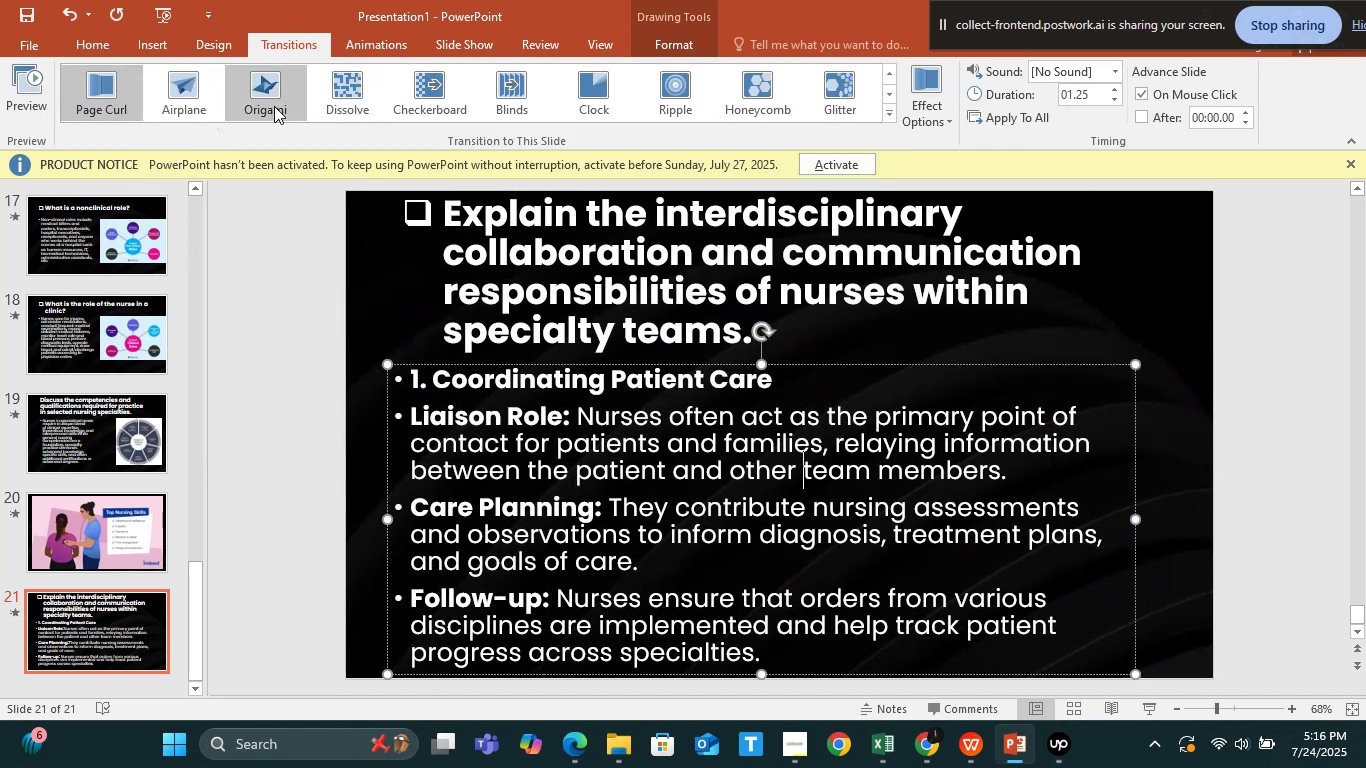 
left_click([179, 106])
 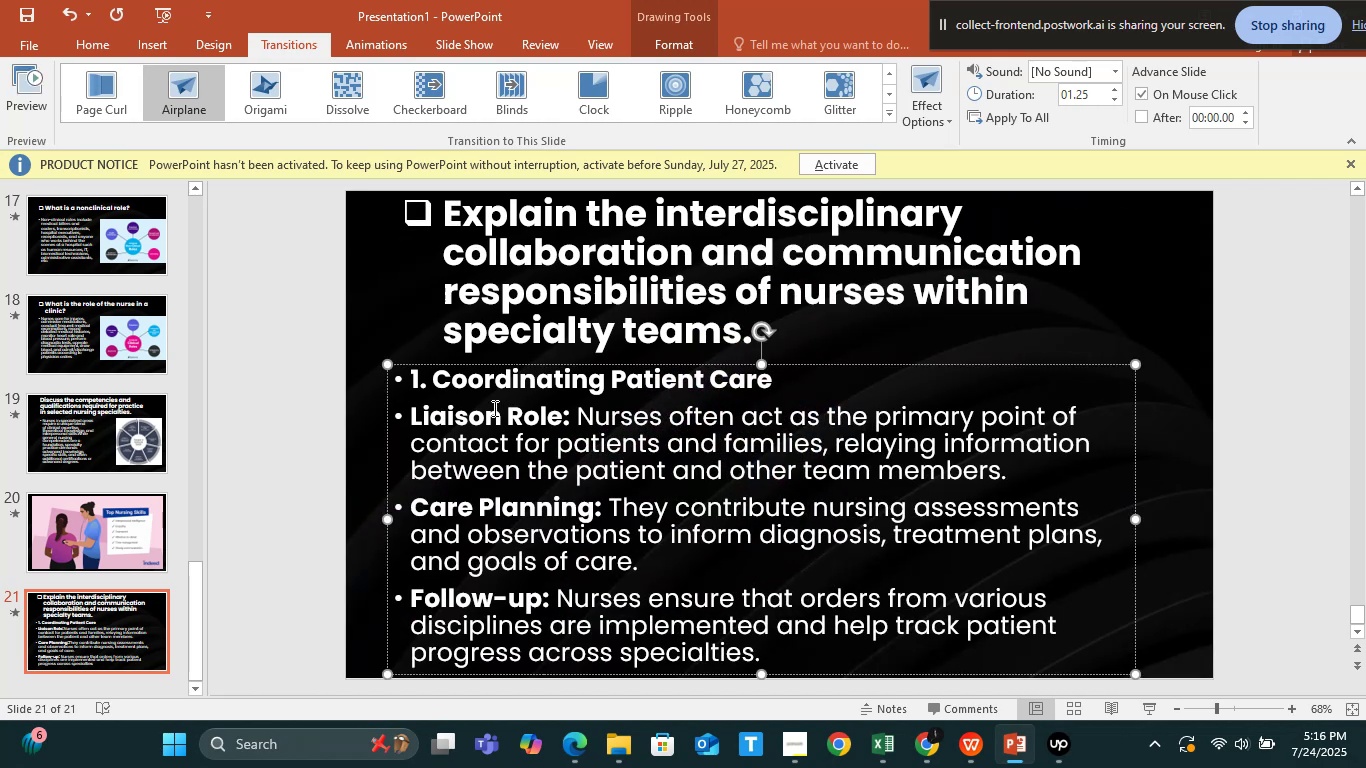 
left_click([380, 314])
 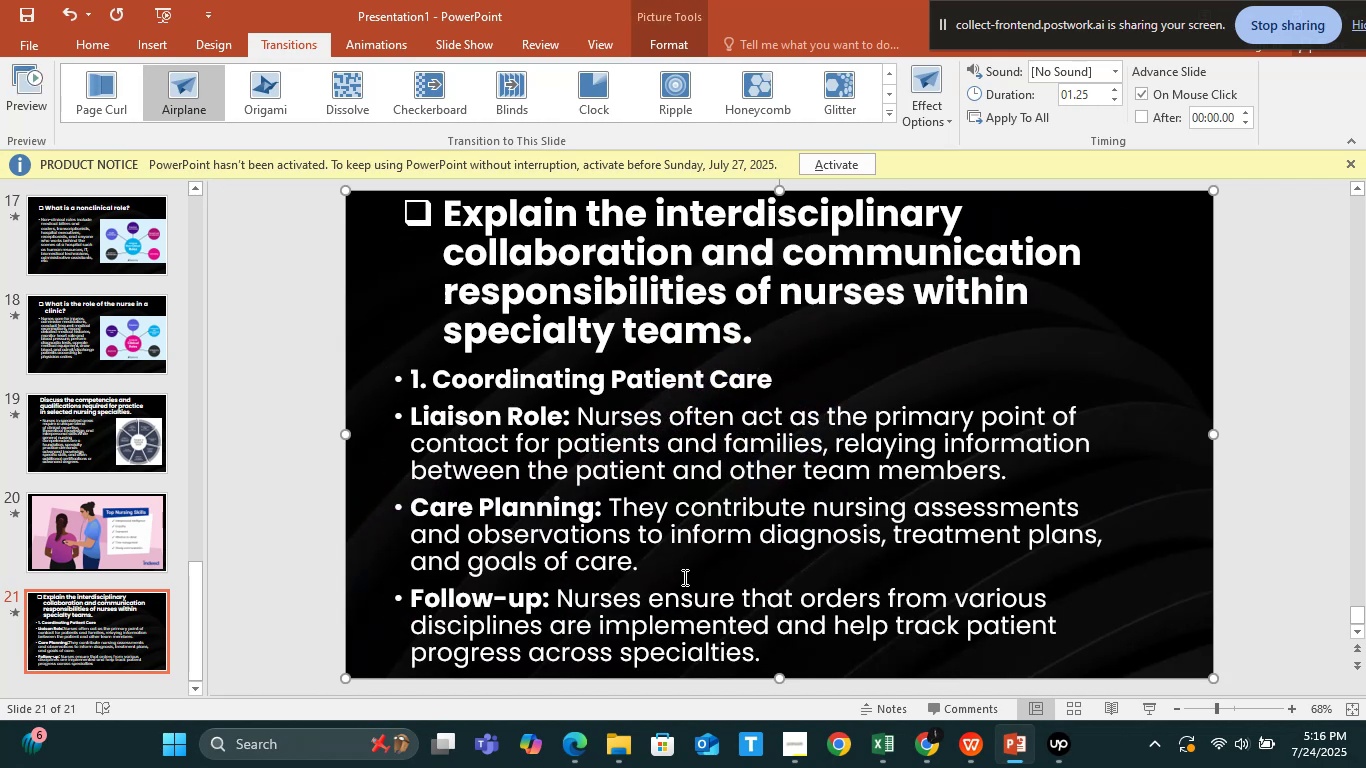 
left_click([683, 577])
 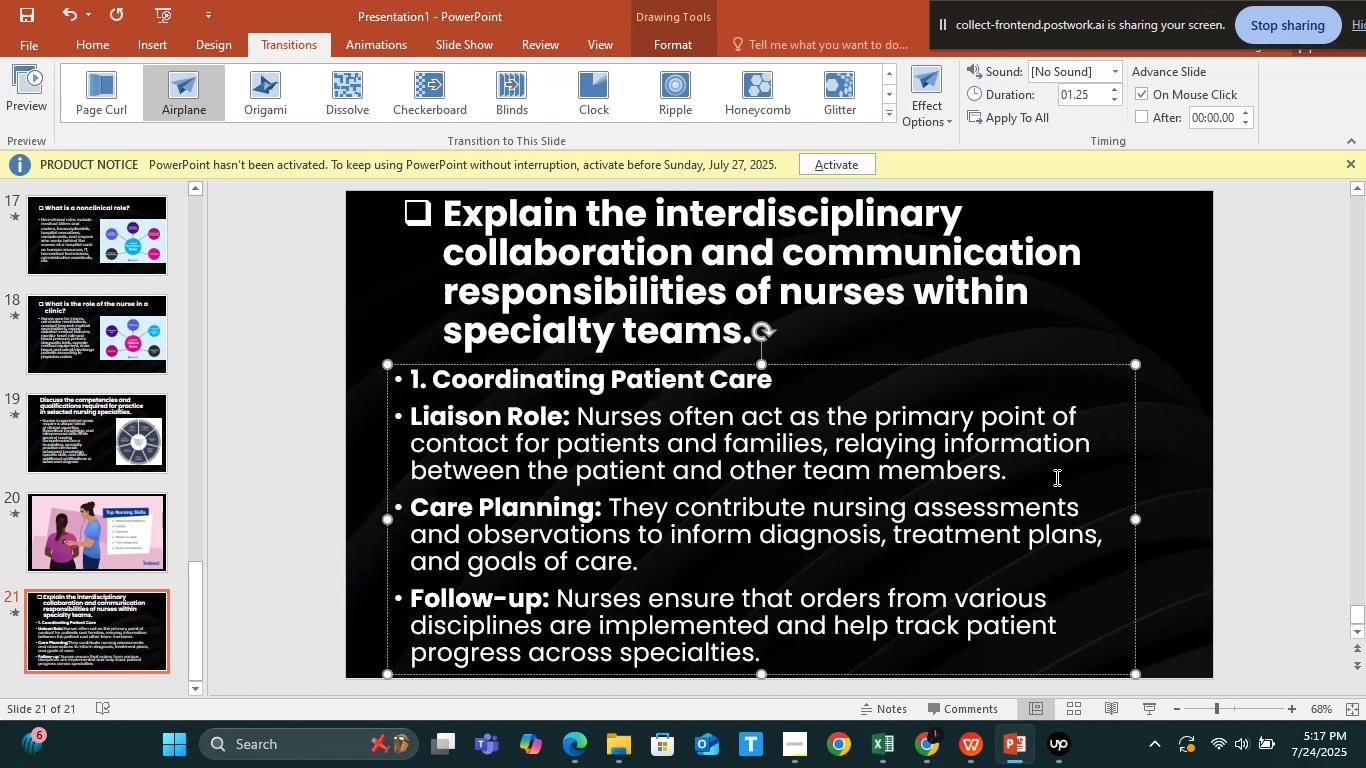 
left_click([839, 516])
 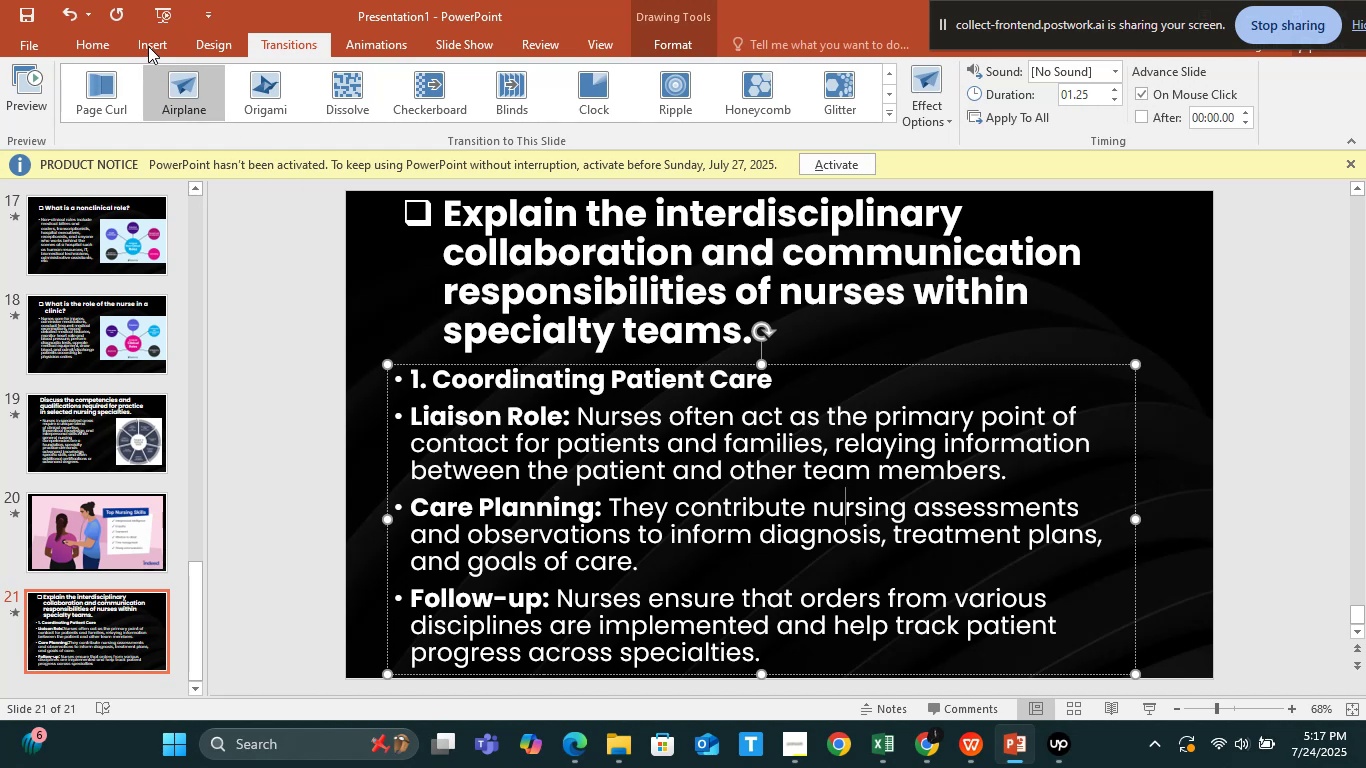 
left_click([109, 37])
 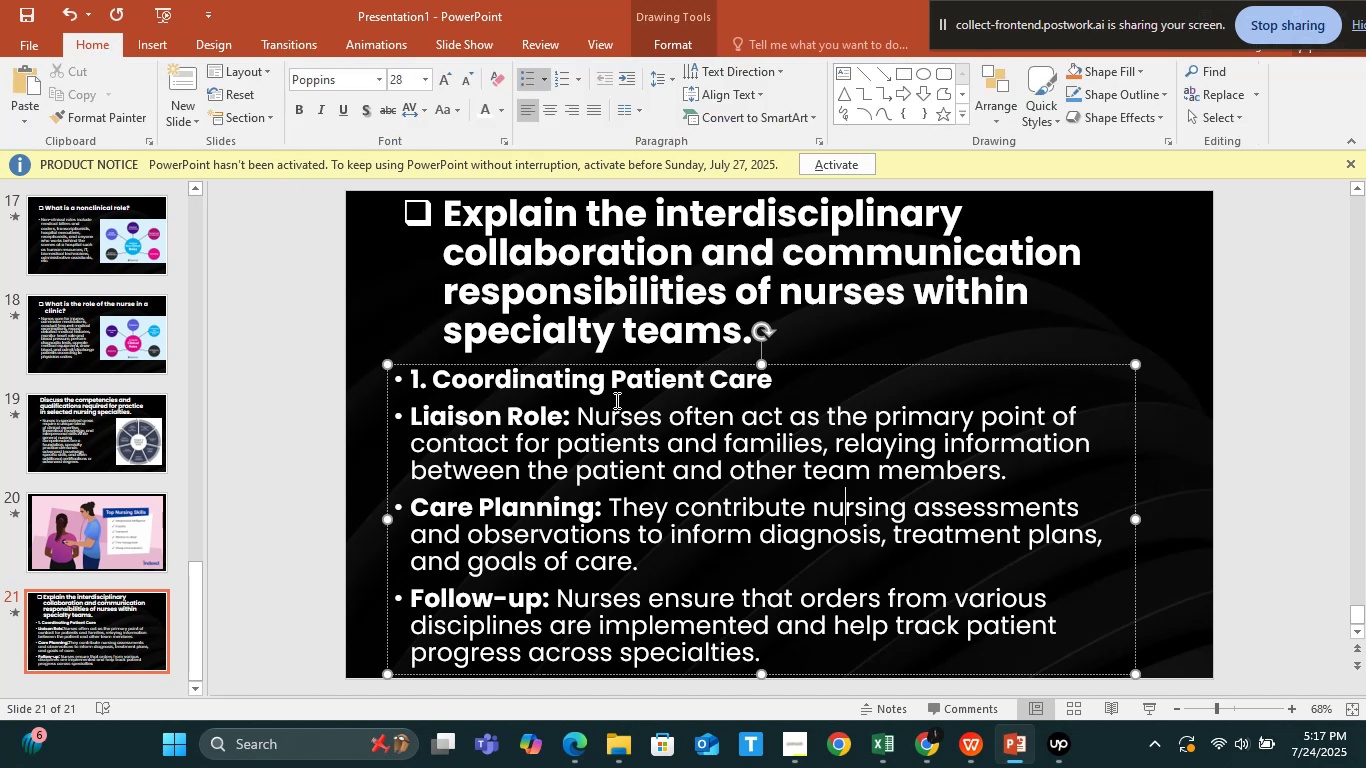 
left_click([617, 401])
 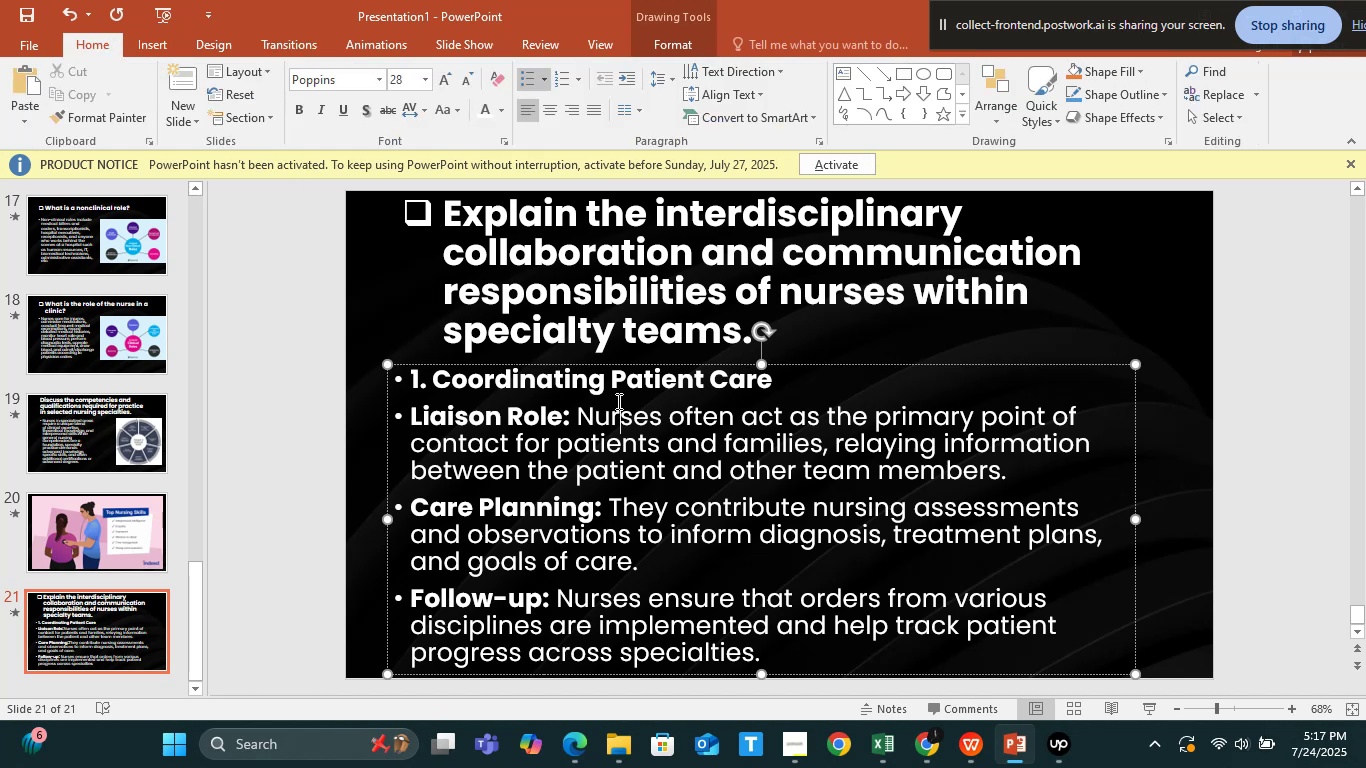 
hold_key(key=ControlLeft, duration=1.51)
 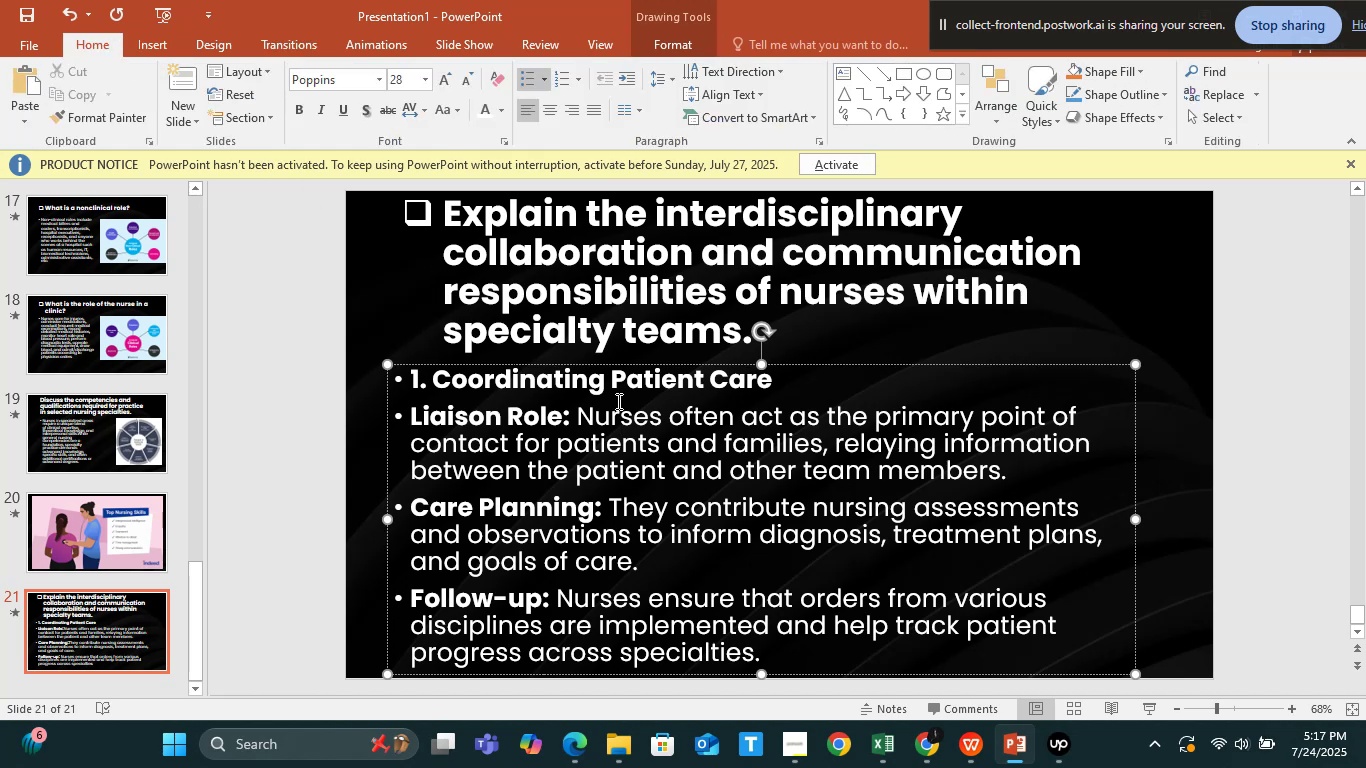 
key(Control+A)
 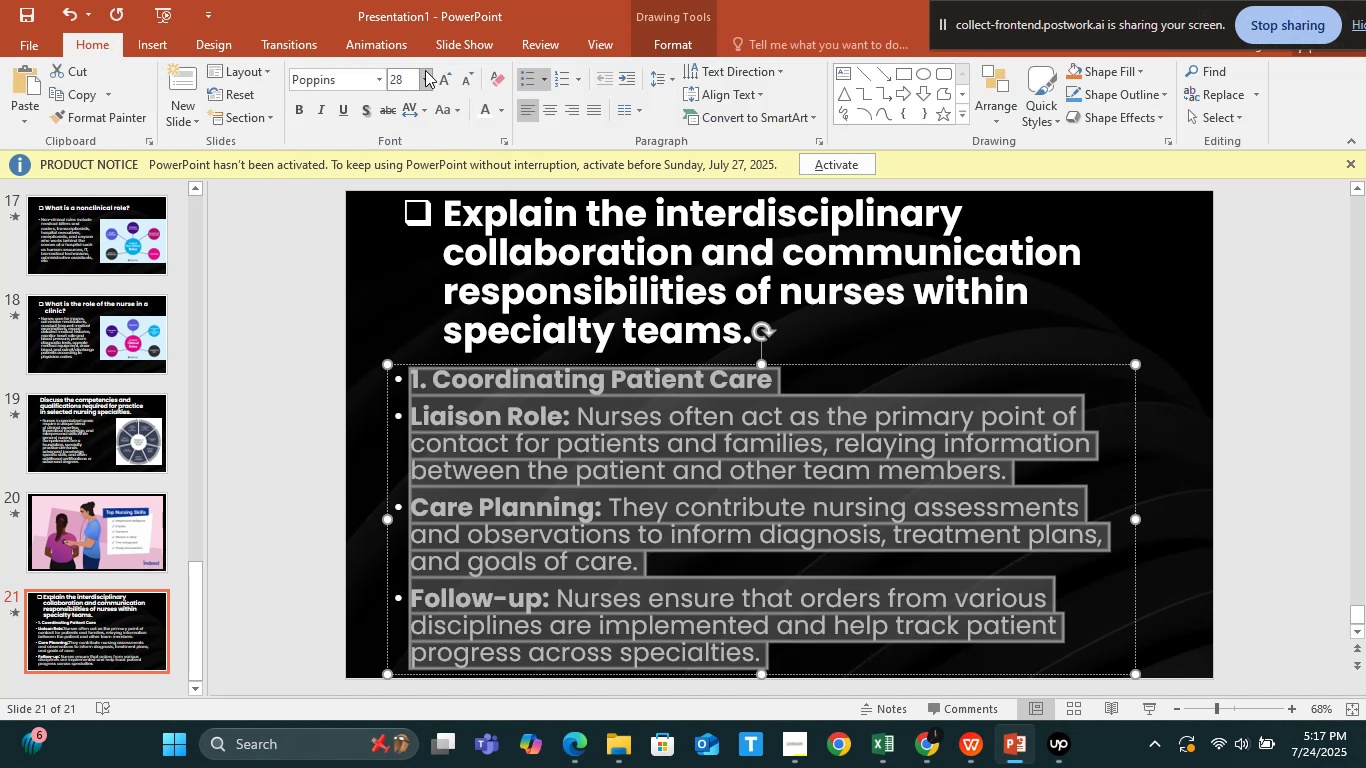 
left_click([425, 70])
 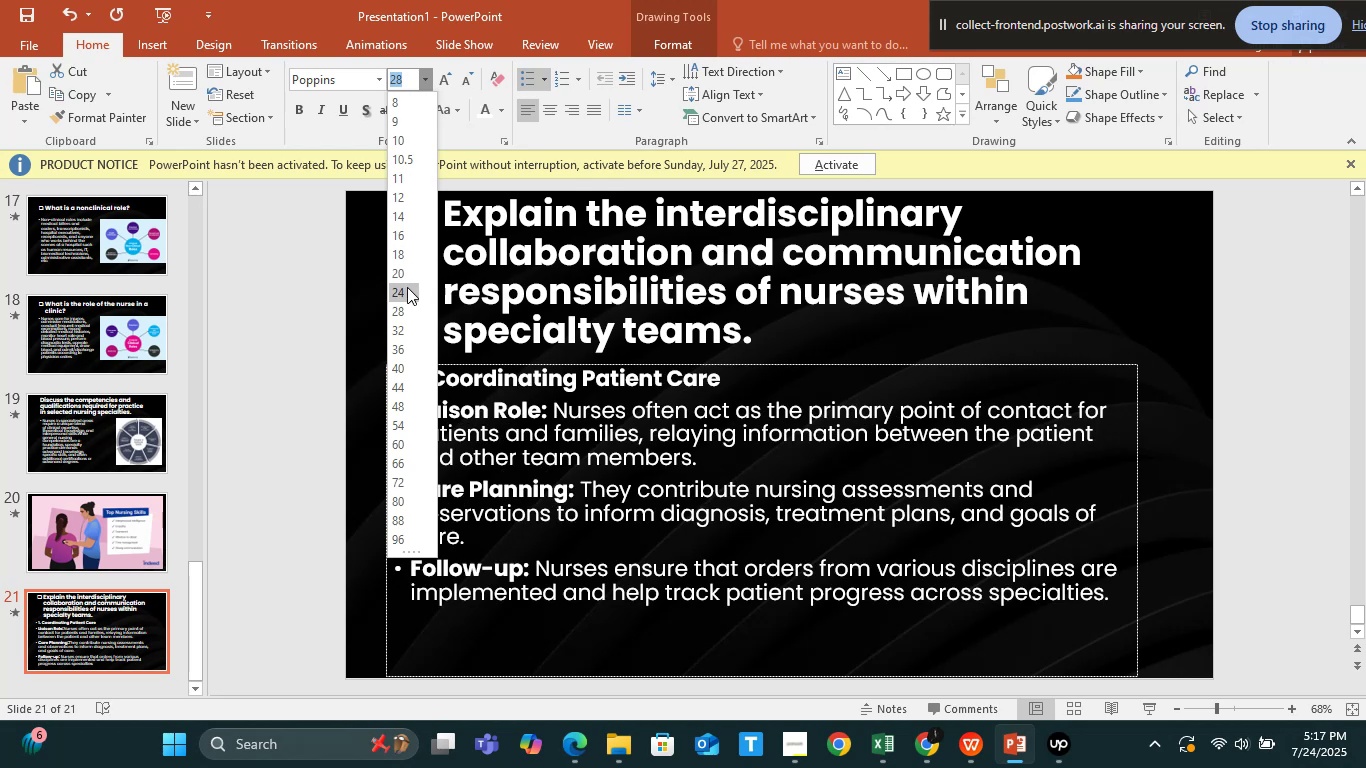 
wait(9.47)
 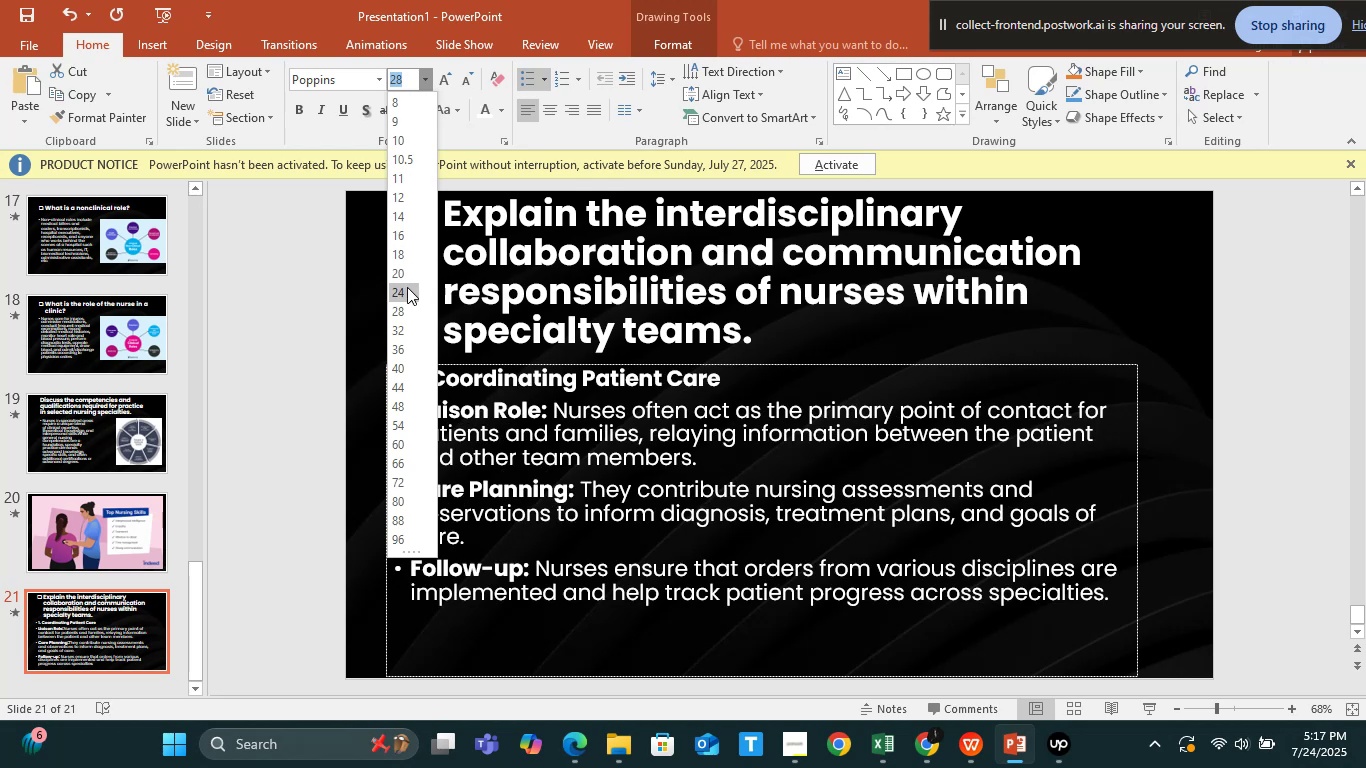 
left_click([405, 299])
 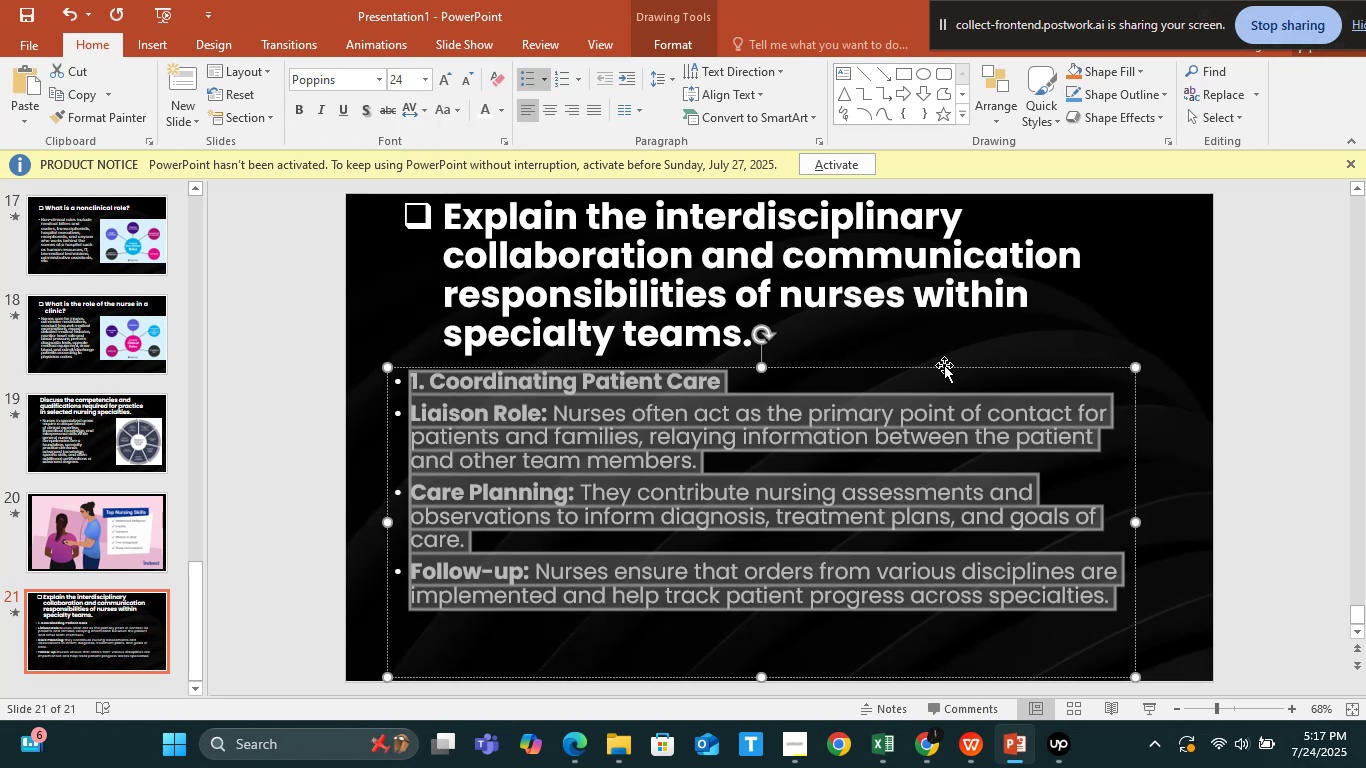 
left_click([946, 350])
 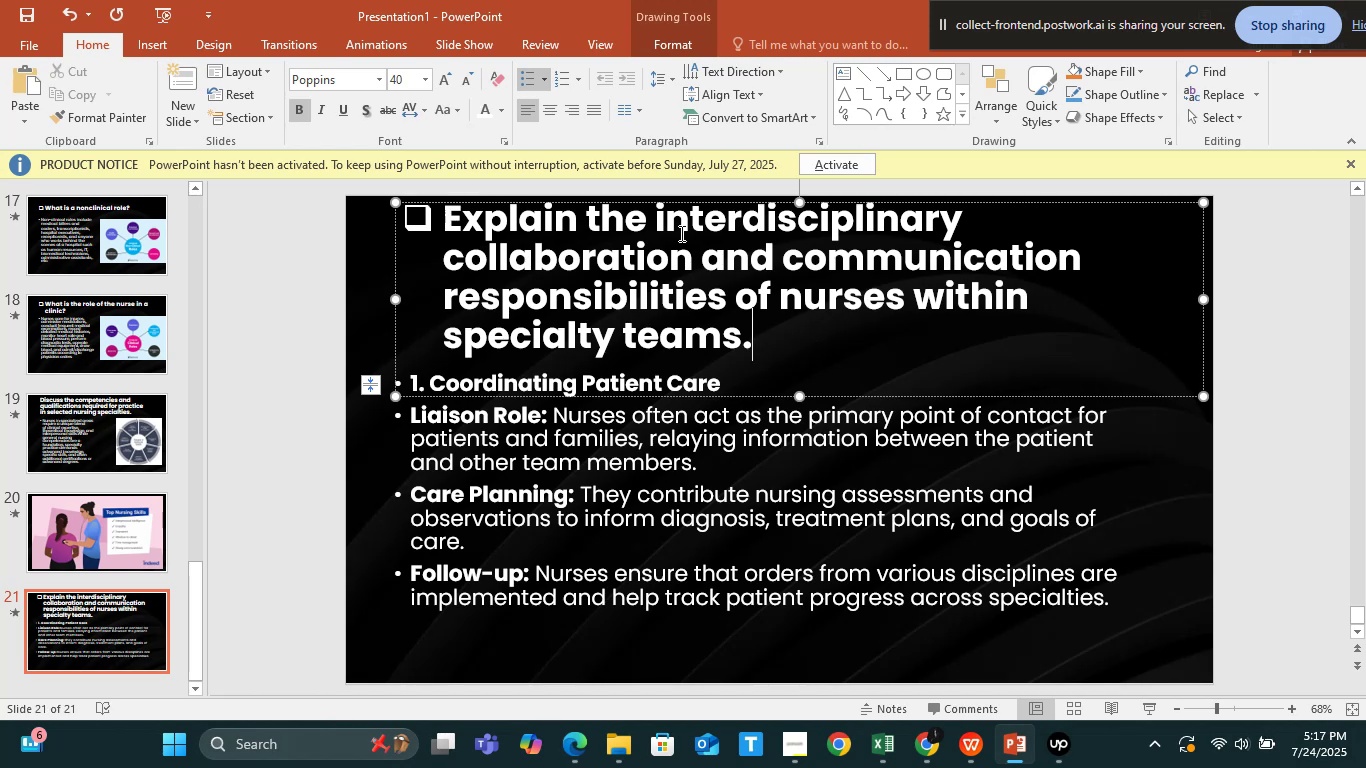 
wait(5.63)
 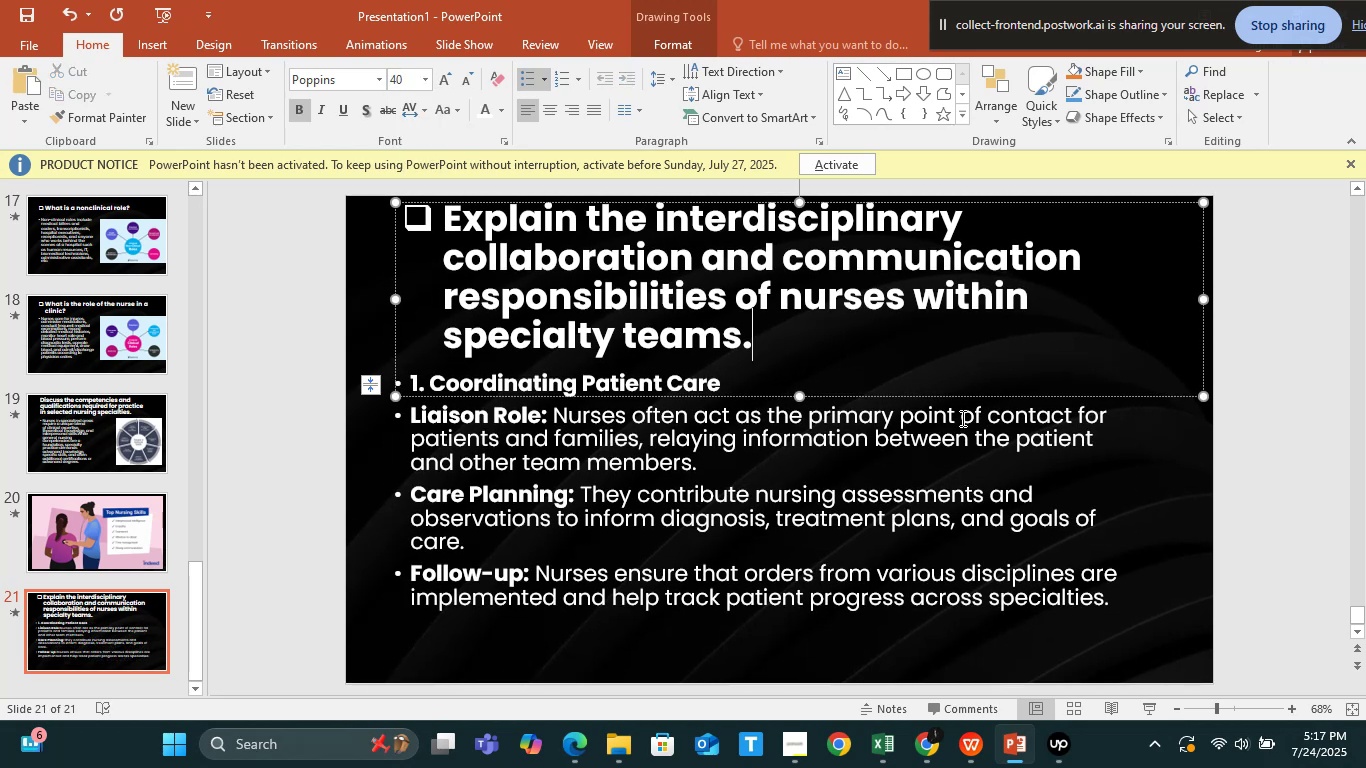 
left_click([822, 489])
 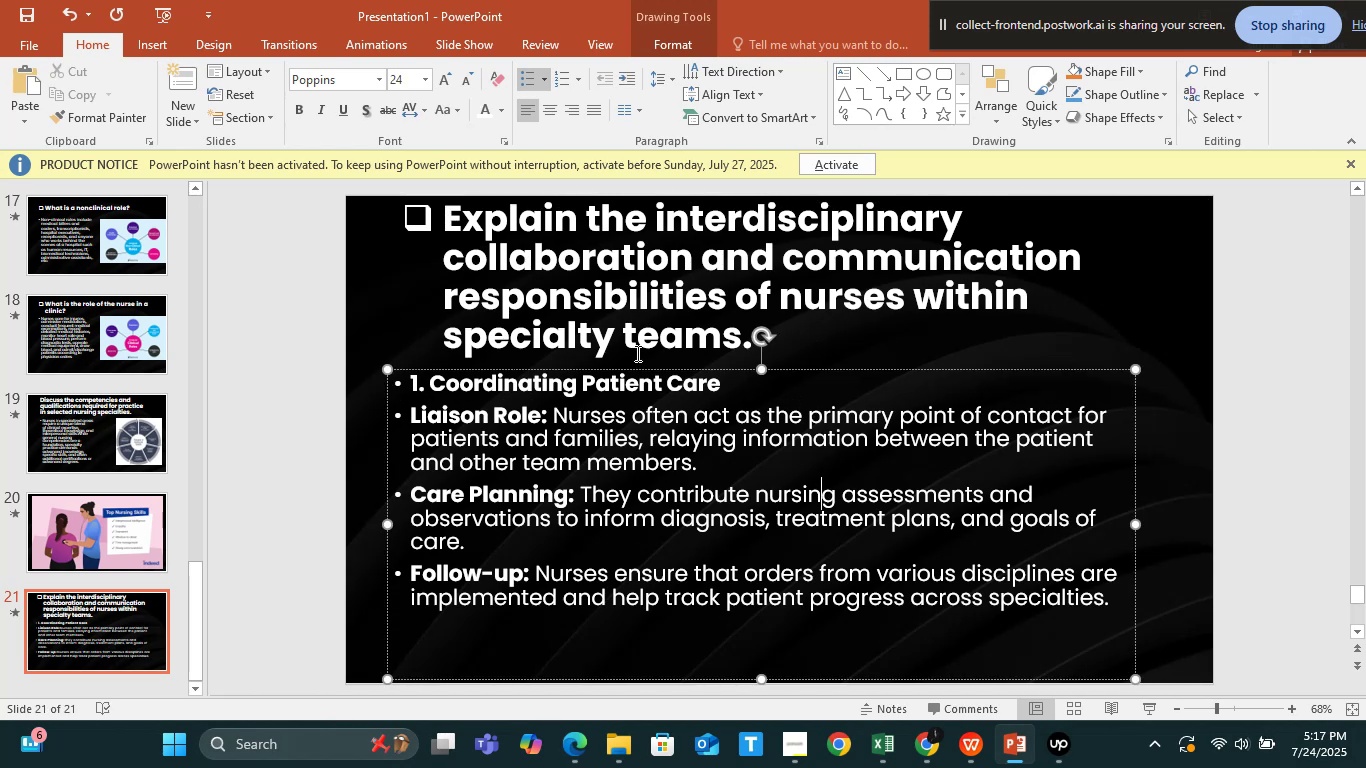 
left_click_drag(start_coordinate=[682, 369], to_coordinate=[684, 399])
 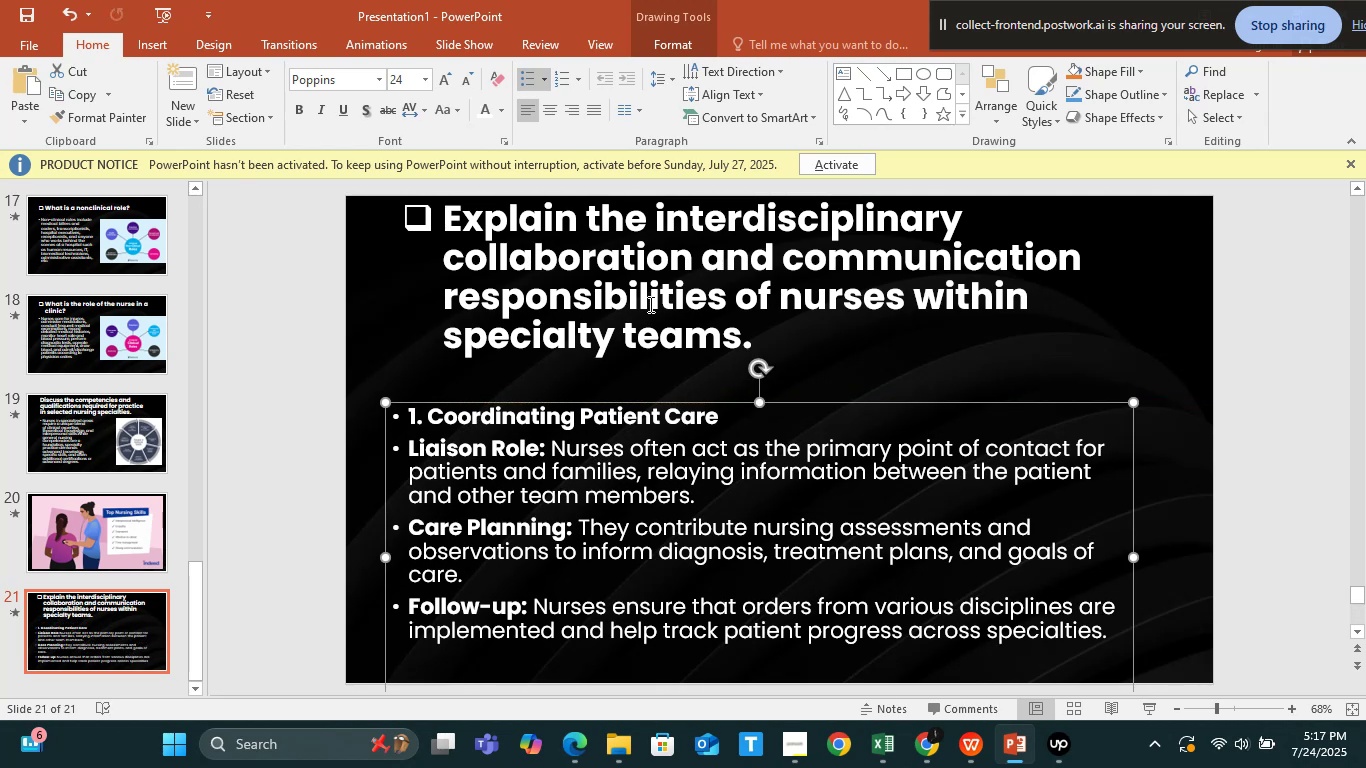 
left_click([649, 304])
 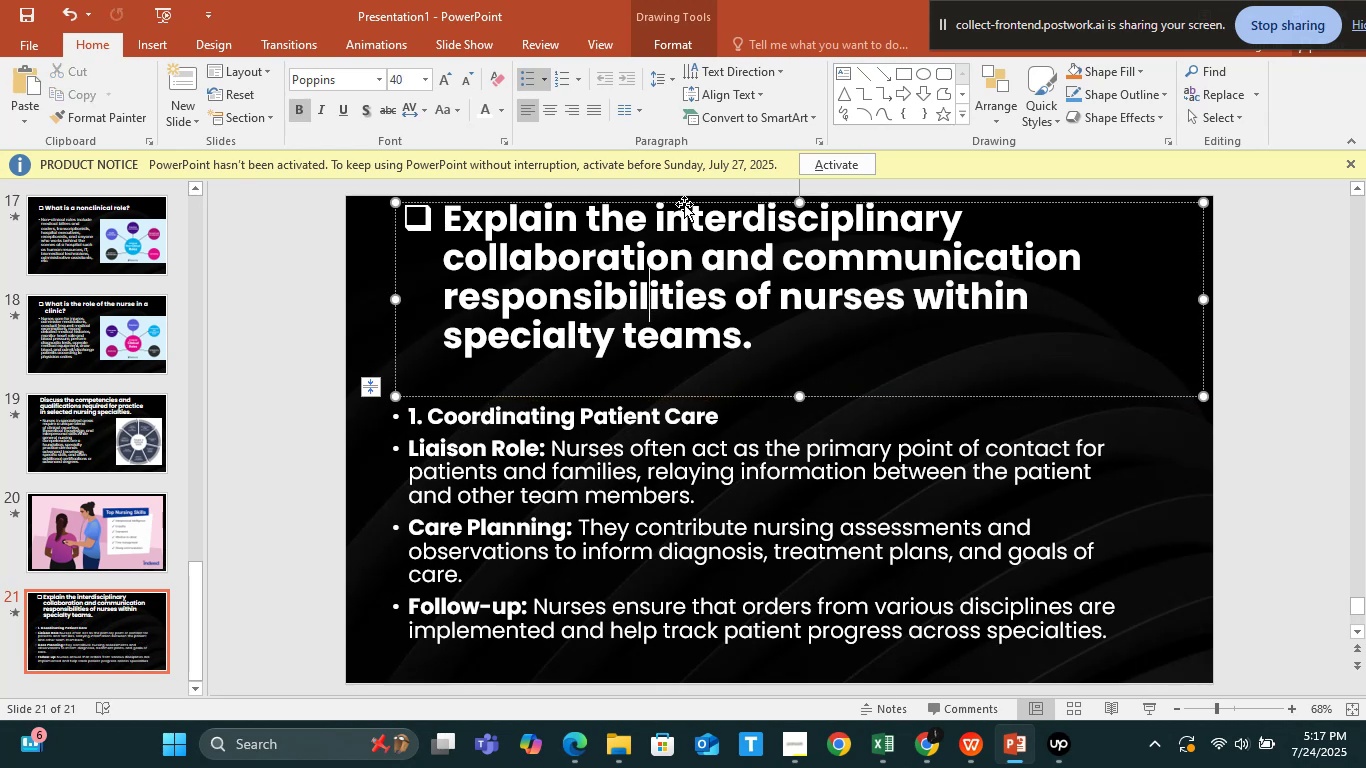 
left_click_drag(start_coordinate=[686, 203], to_coordinate=[681, 221])
 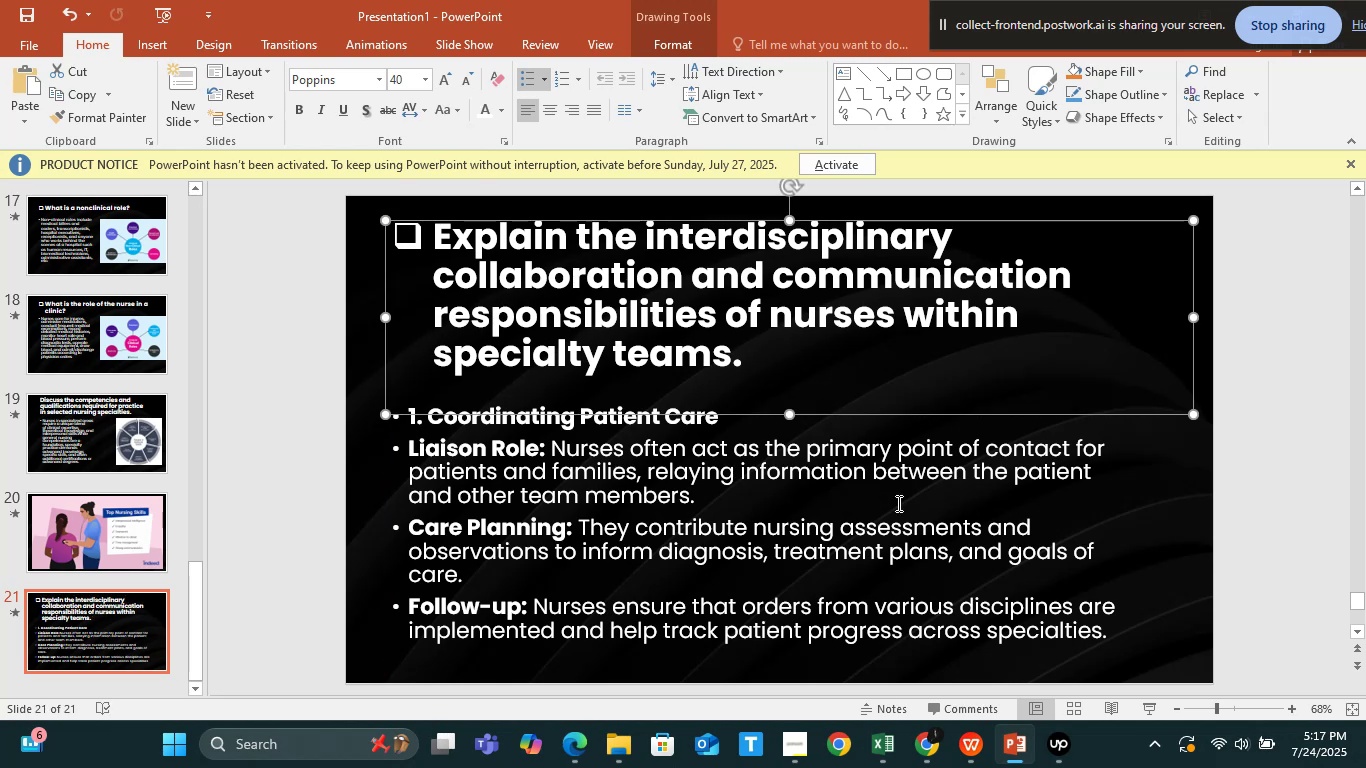 
left_click([901, 513])
 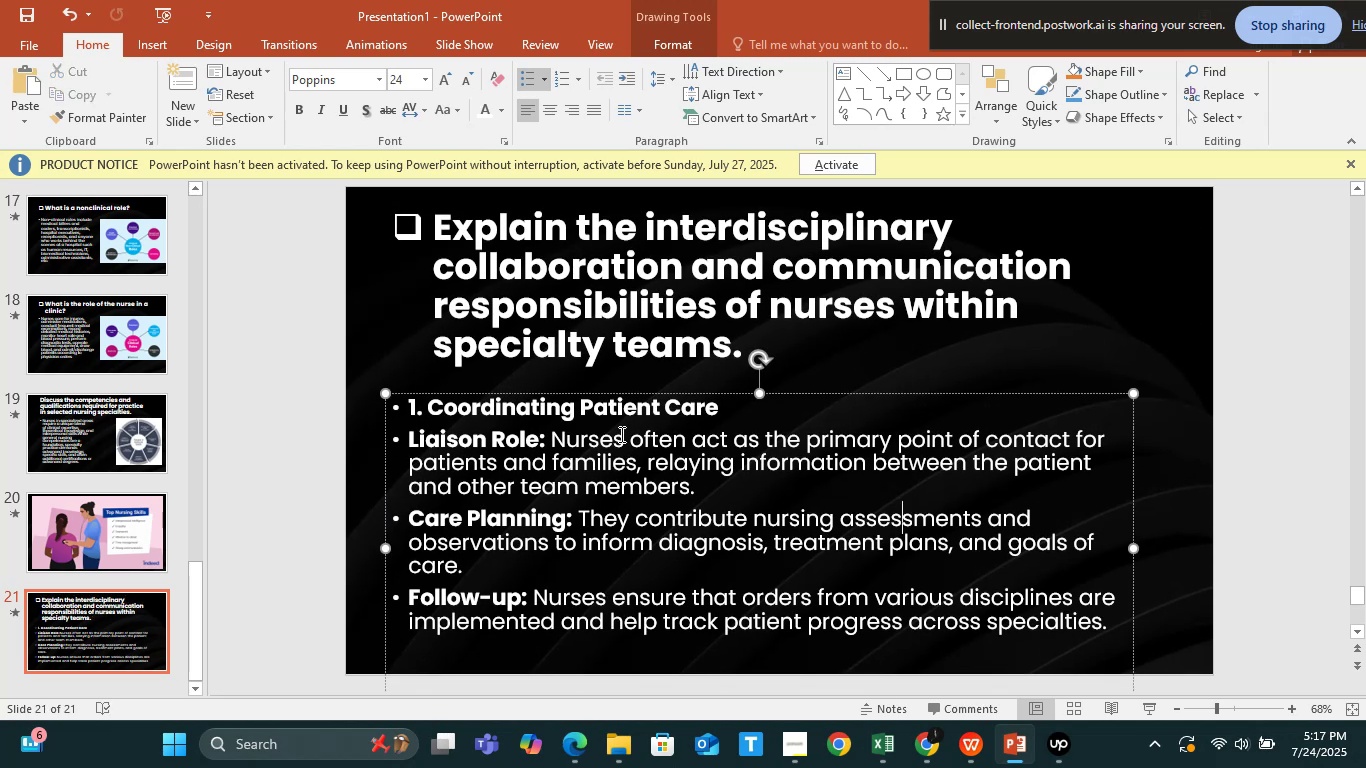 
left_click_drag(start_coordinate=[651, 398], to_coordinate=[651, 389])
 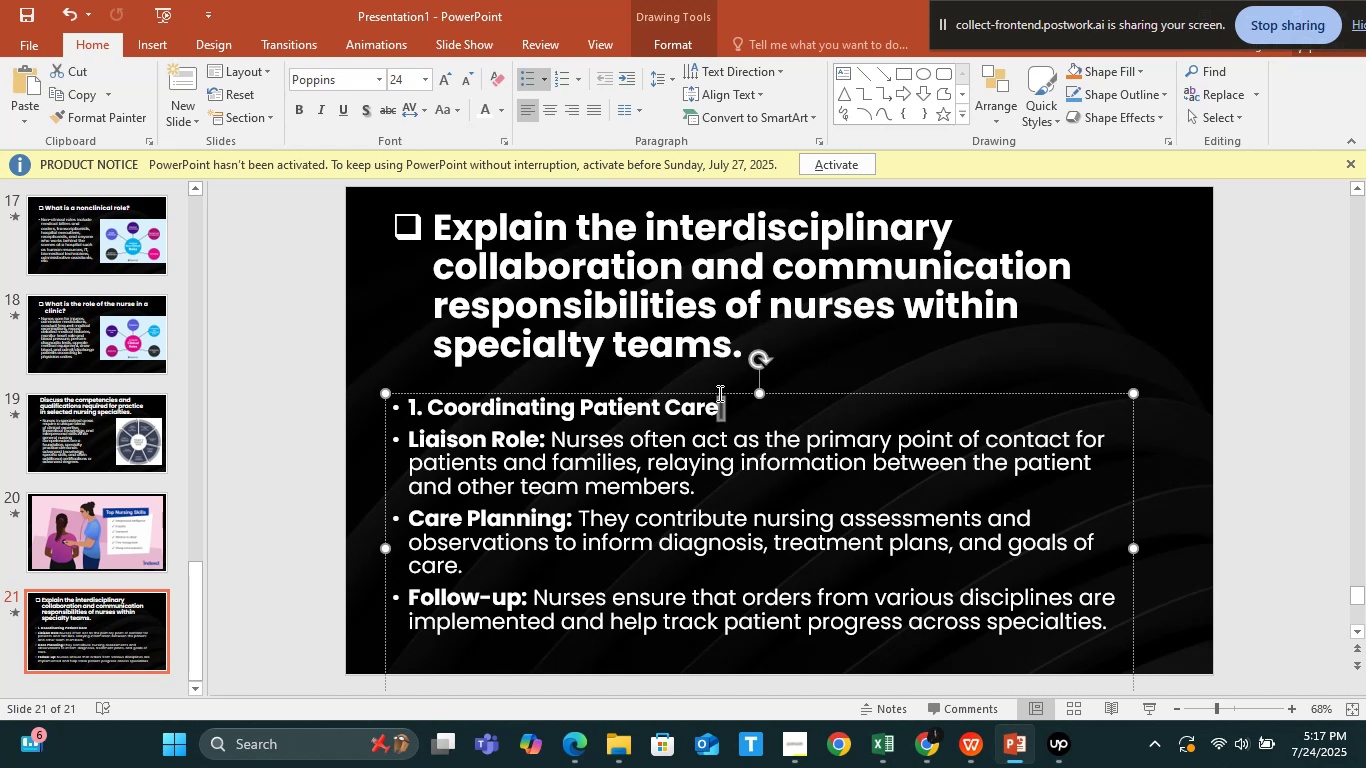 
left_click([811, 395])
 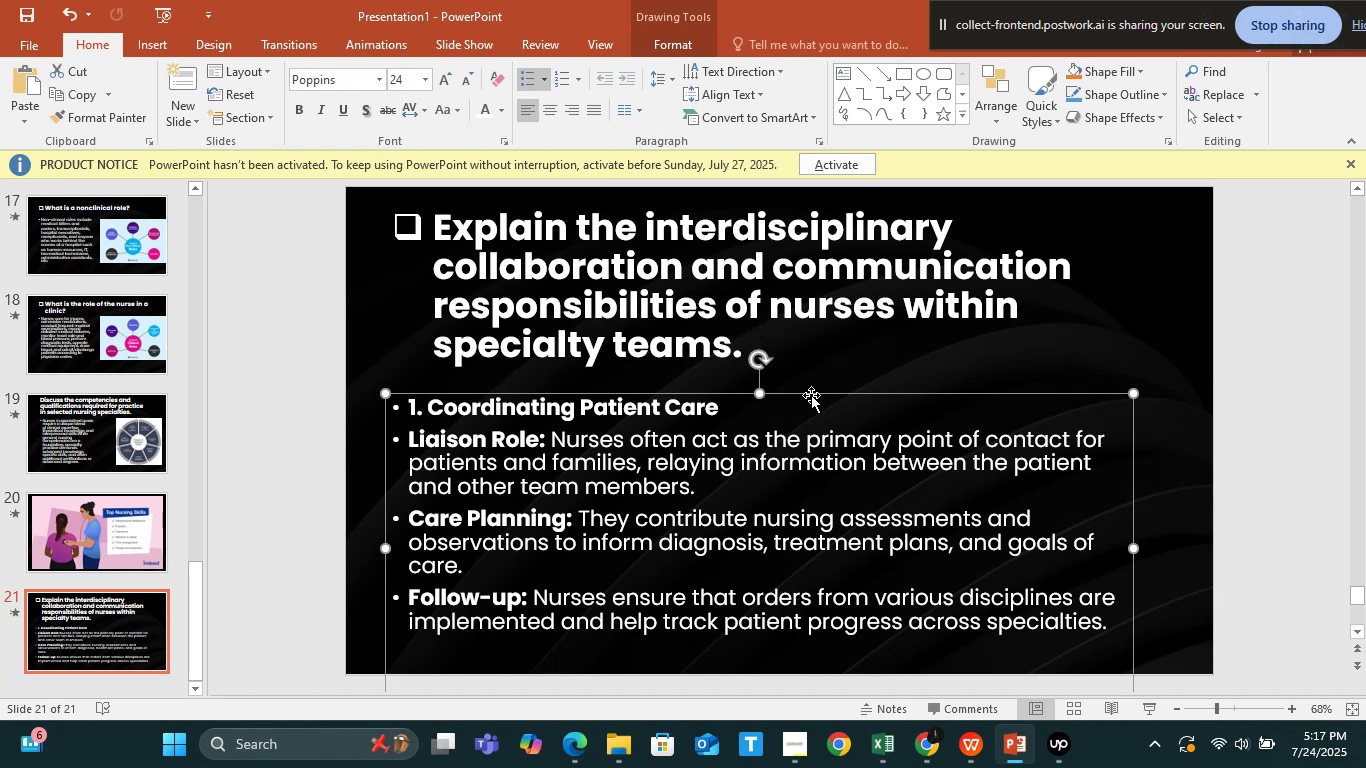 
left_click_drag(start_coordinate=[811, 395], to_coordinate=[809, 387])
 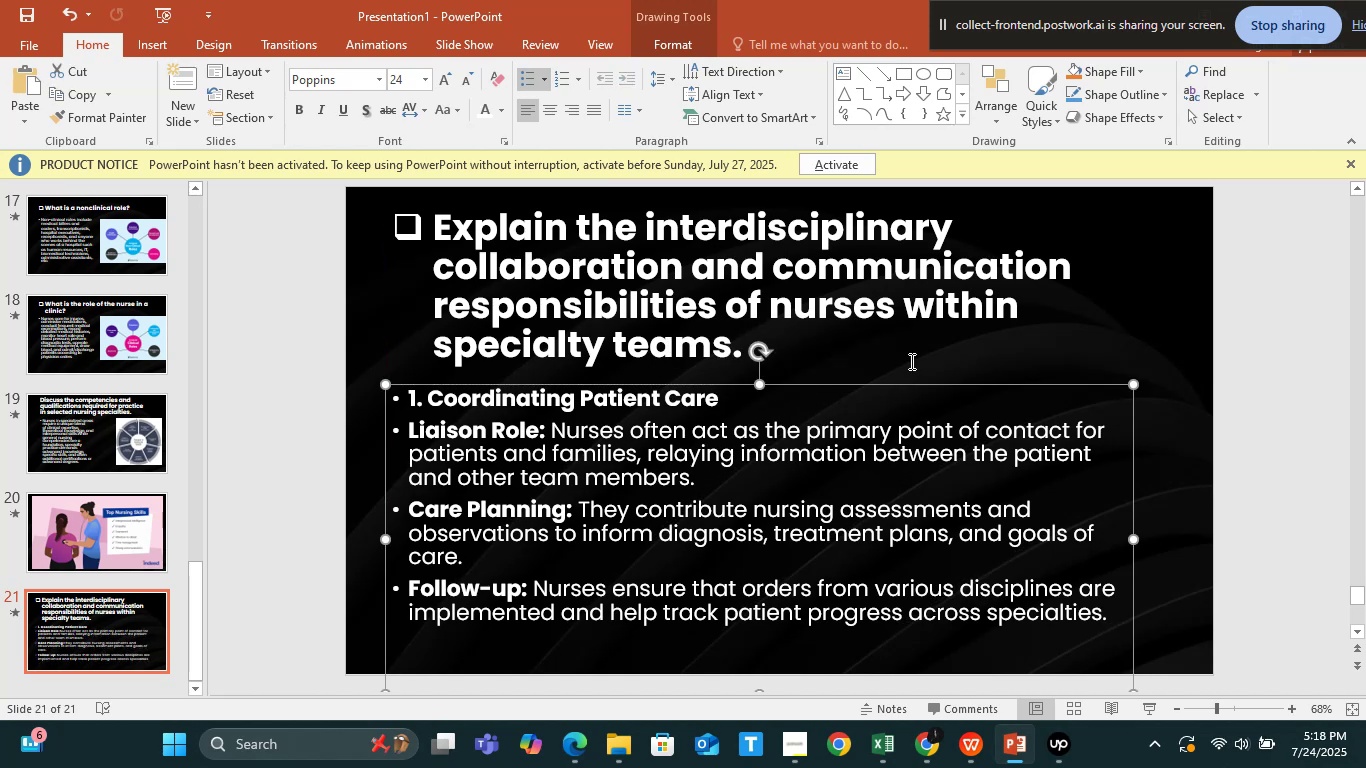 
left_click([910, 360])
 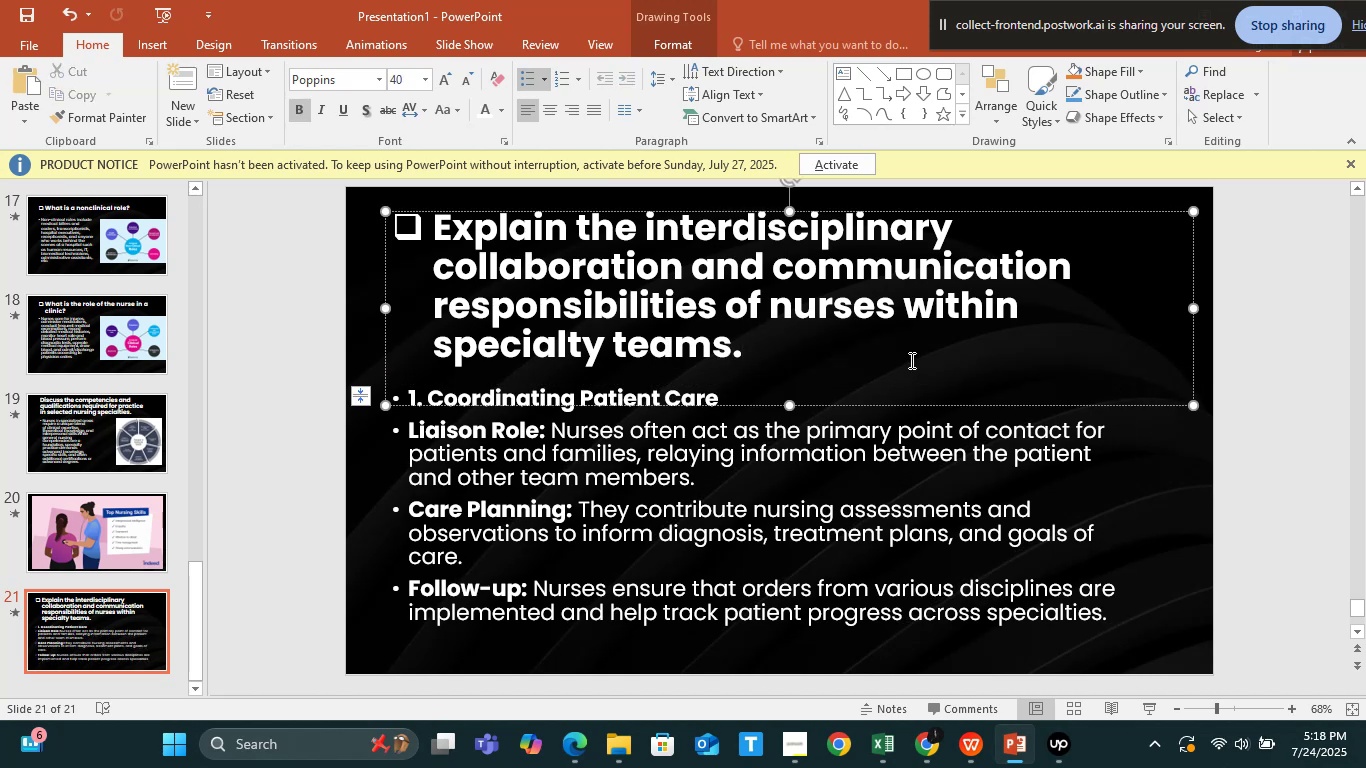 
left_click([1183, 542])
 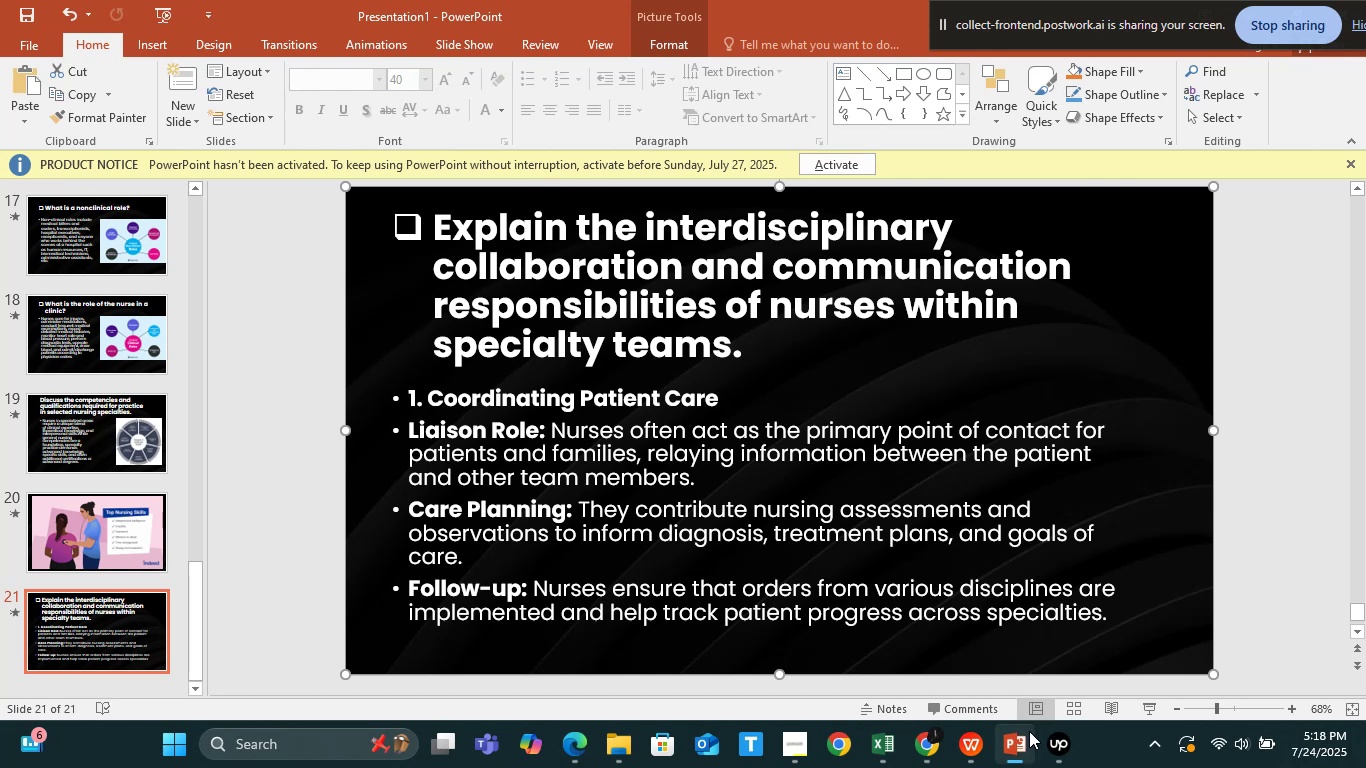 
left_click([958, 748])
 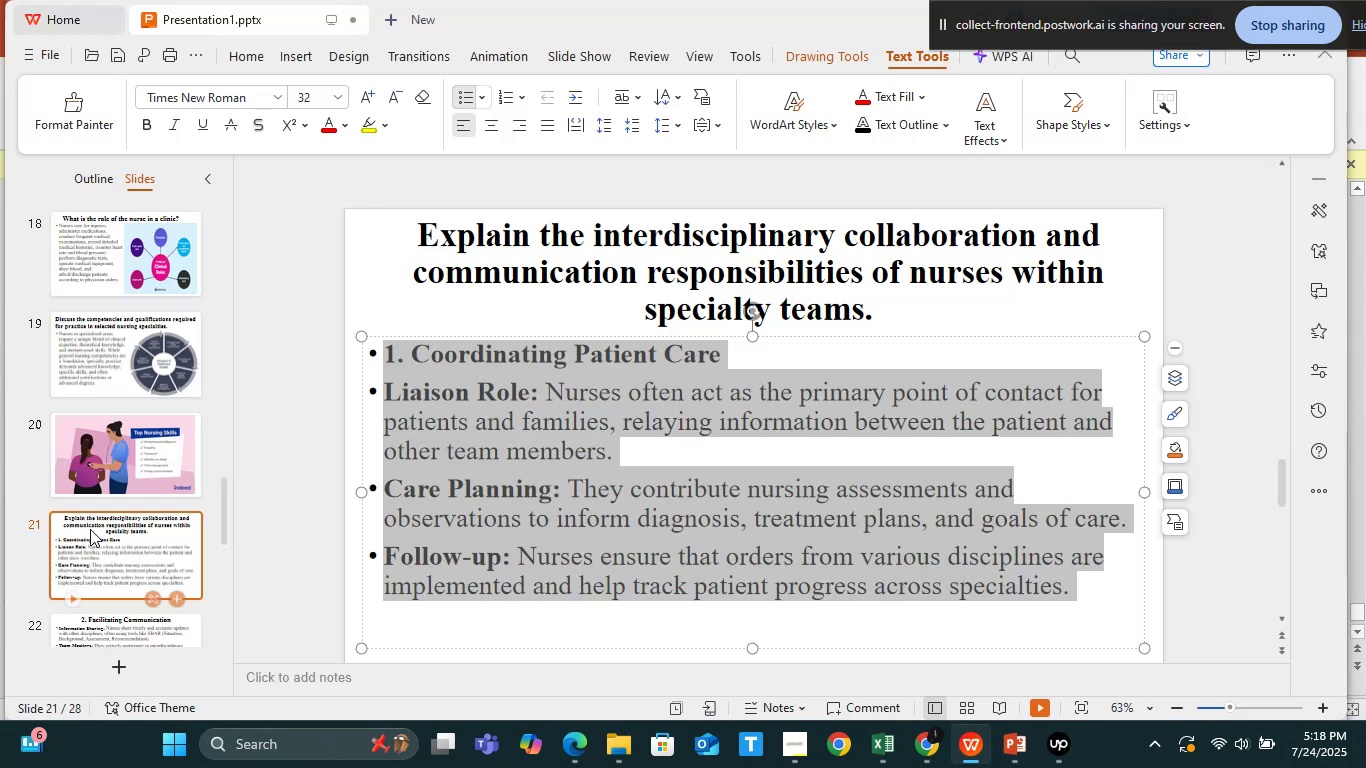 
scroll: coordinate [90, 533], scroll_direction: down, amount: 1.0
 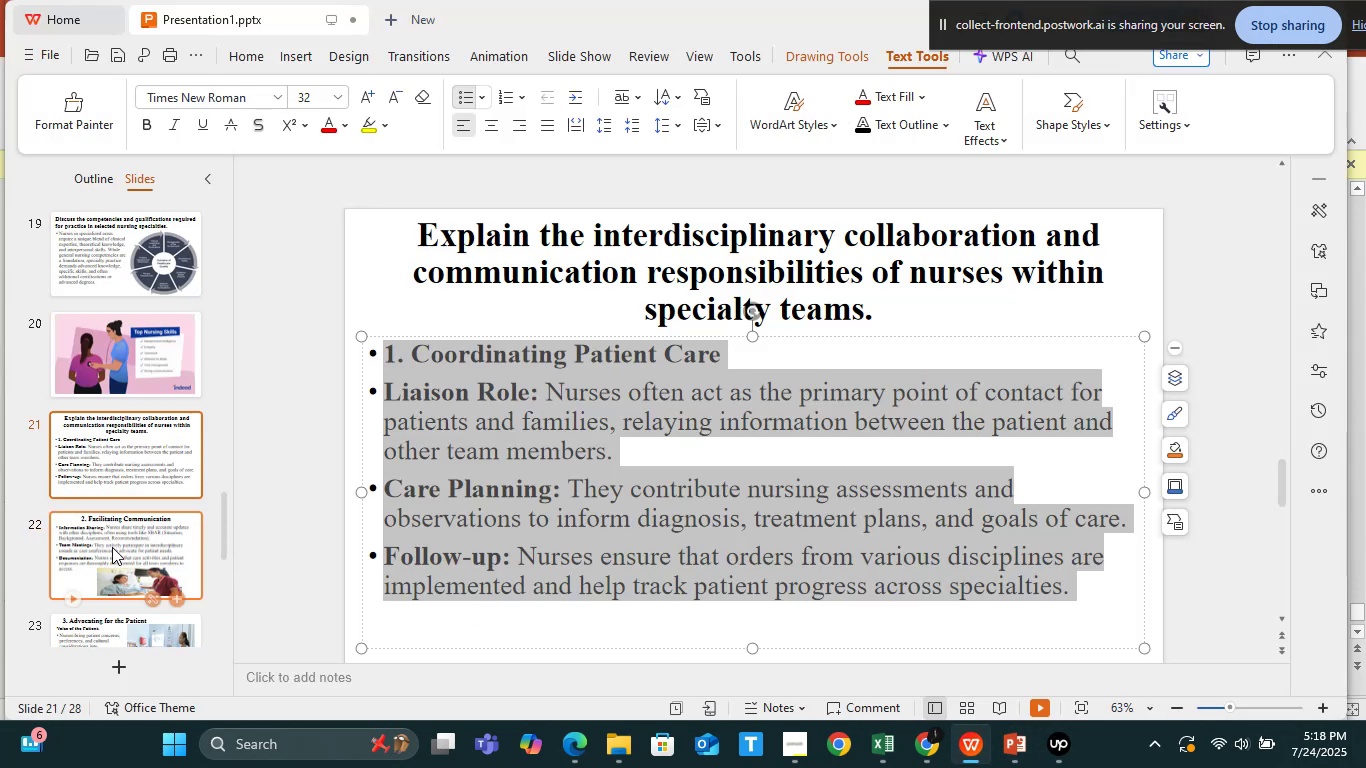 
left_click([112, 547])
 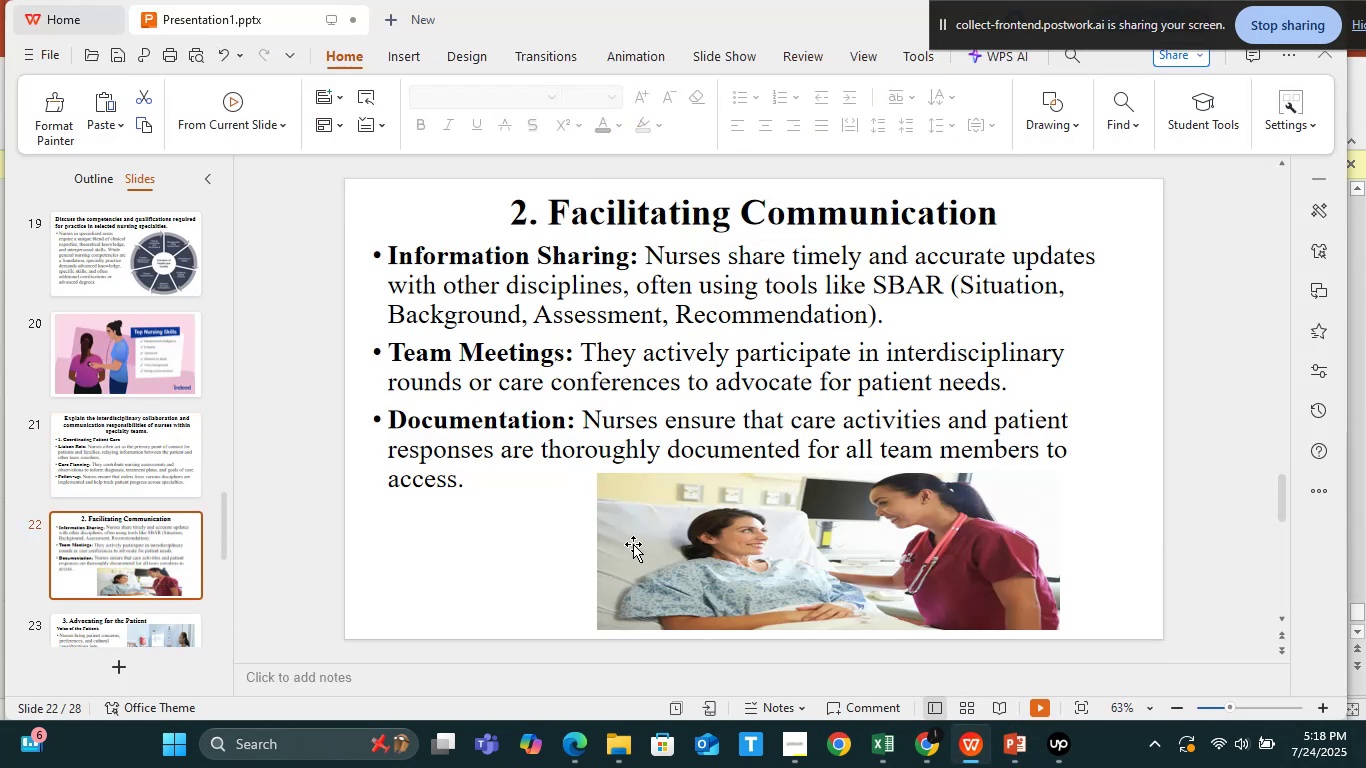 
left_click([643, 544])
 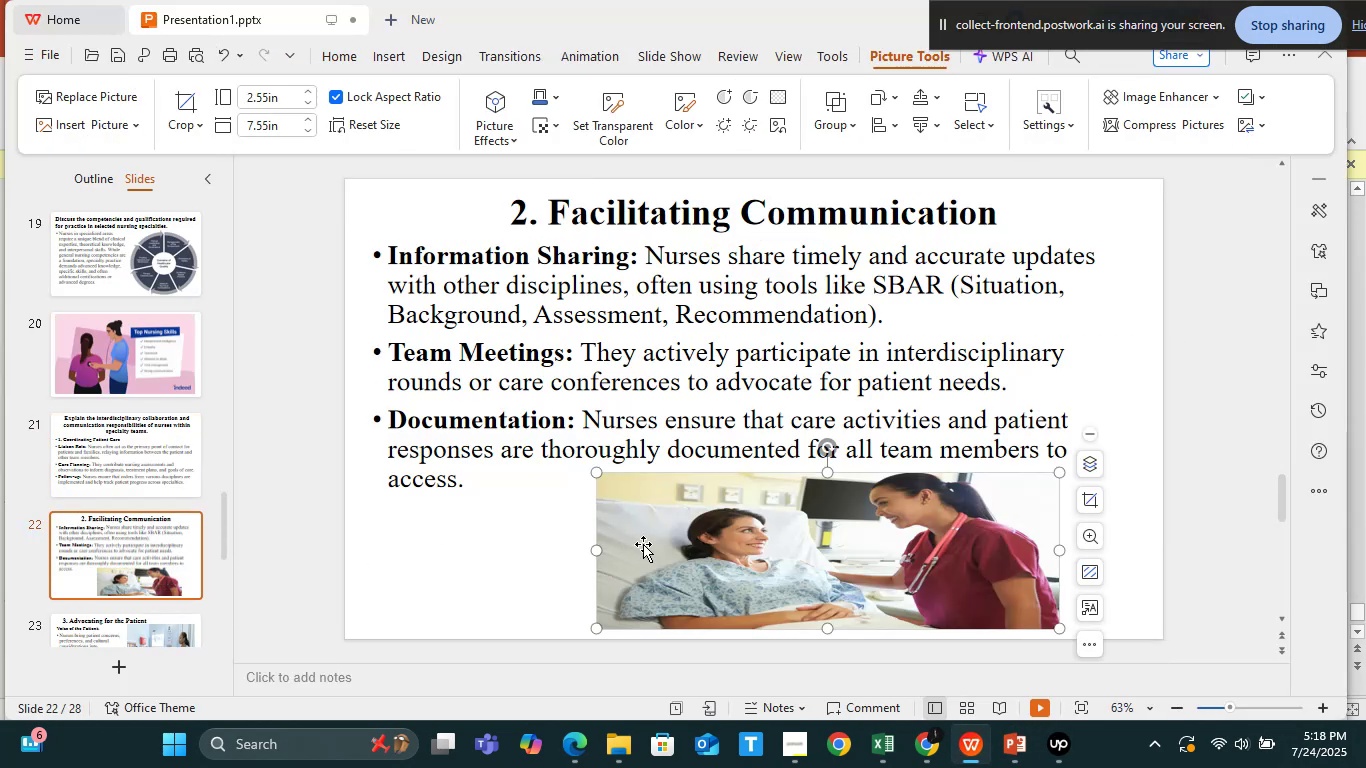 
right_click([662, 538])
 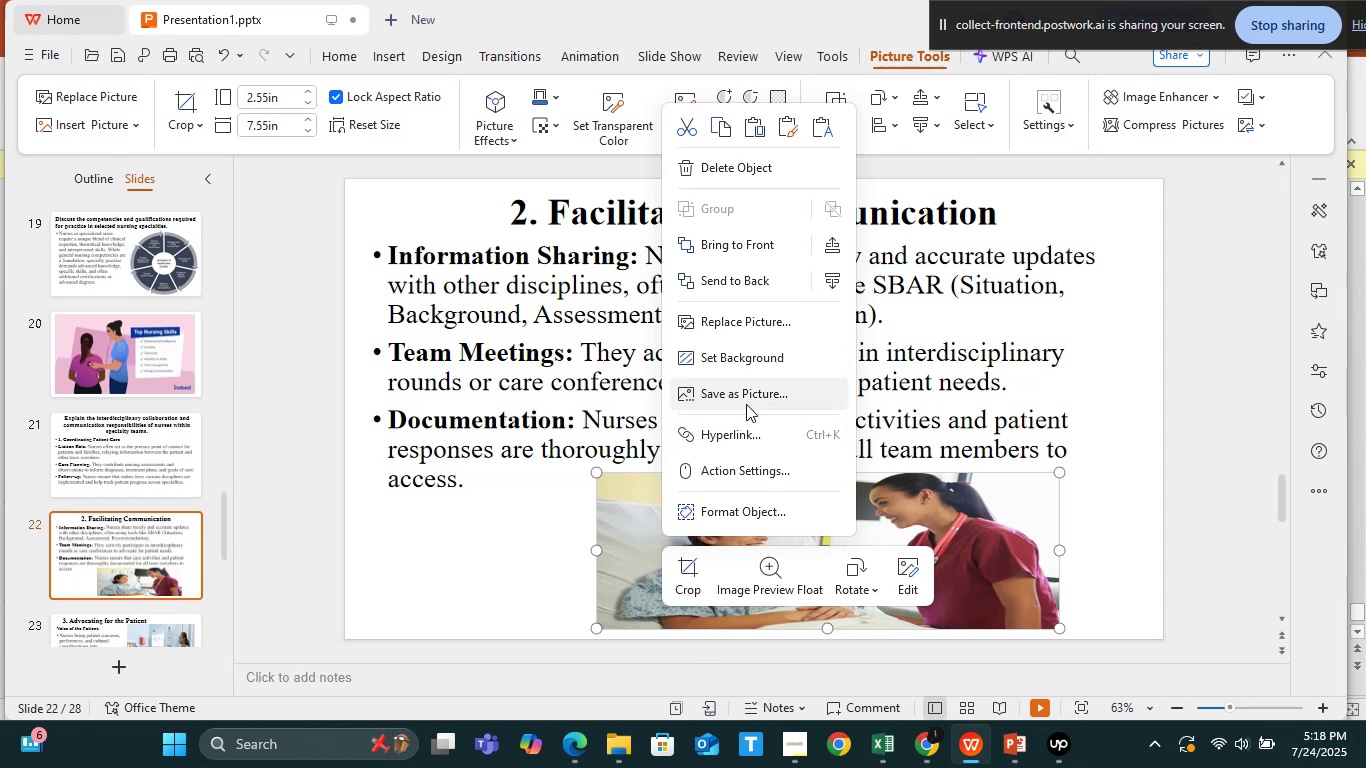 
left_click([747, 399])
 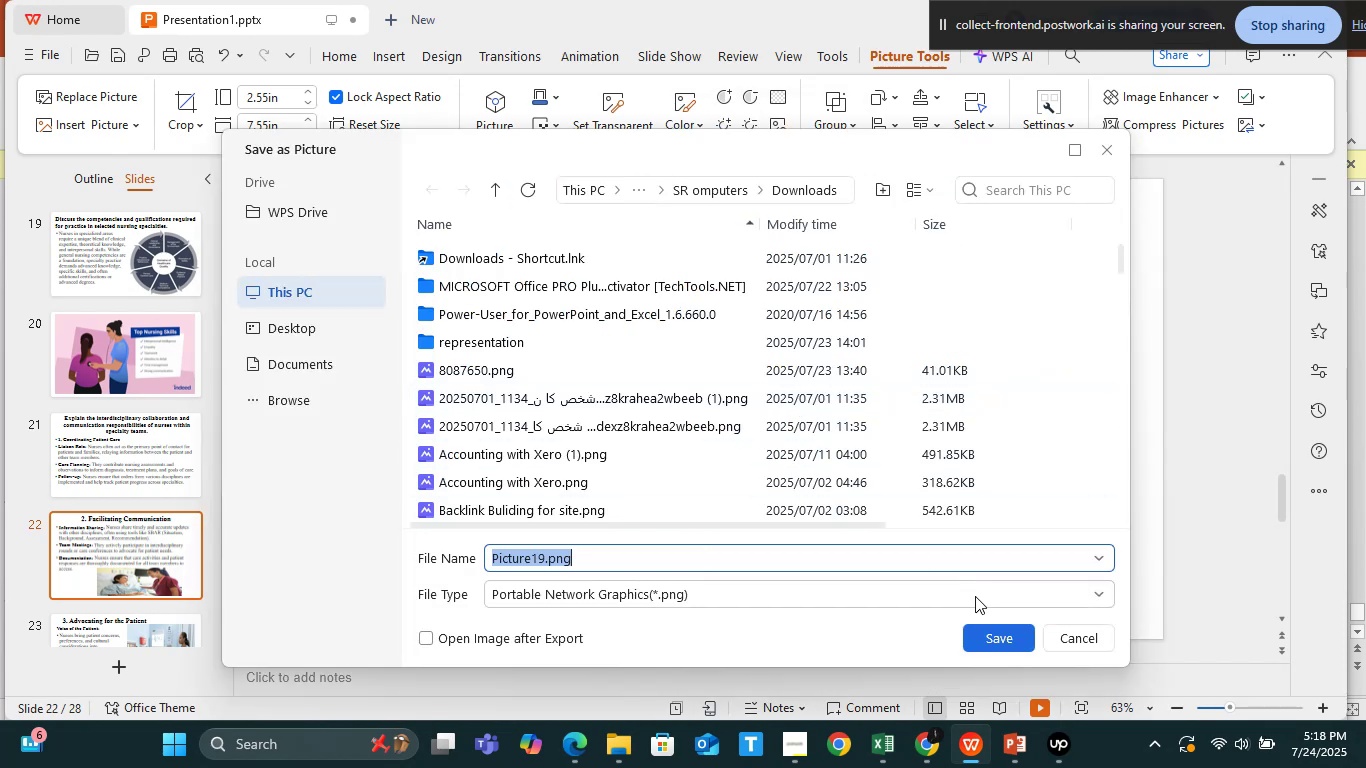 
left_click([995, 629])
 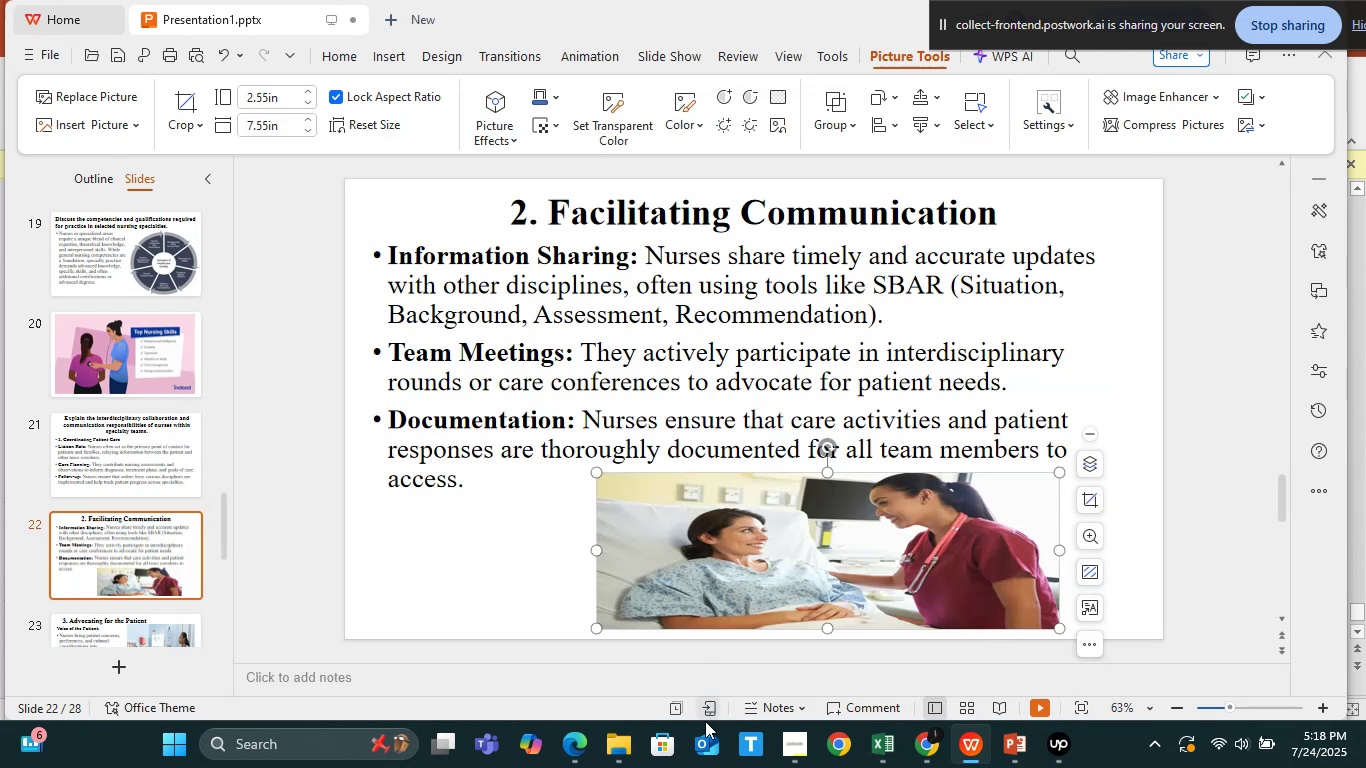 
key(Alt+Tab)
 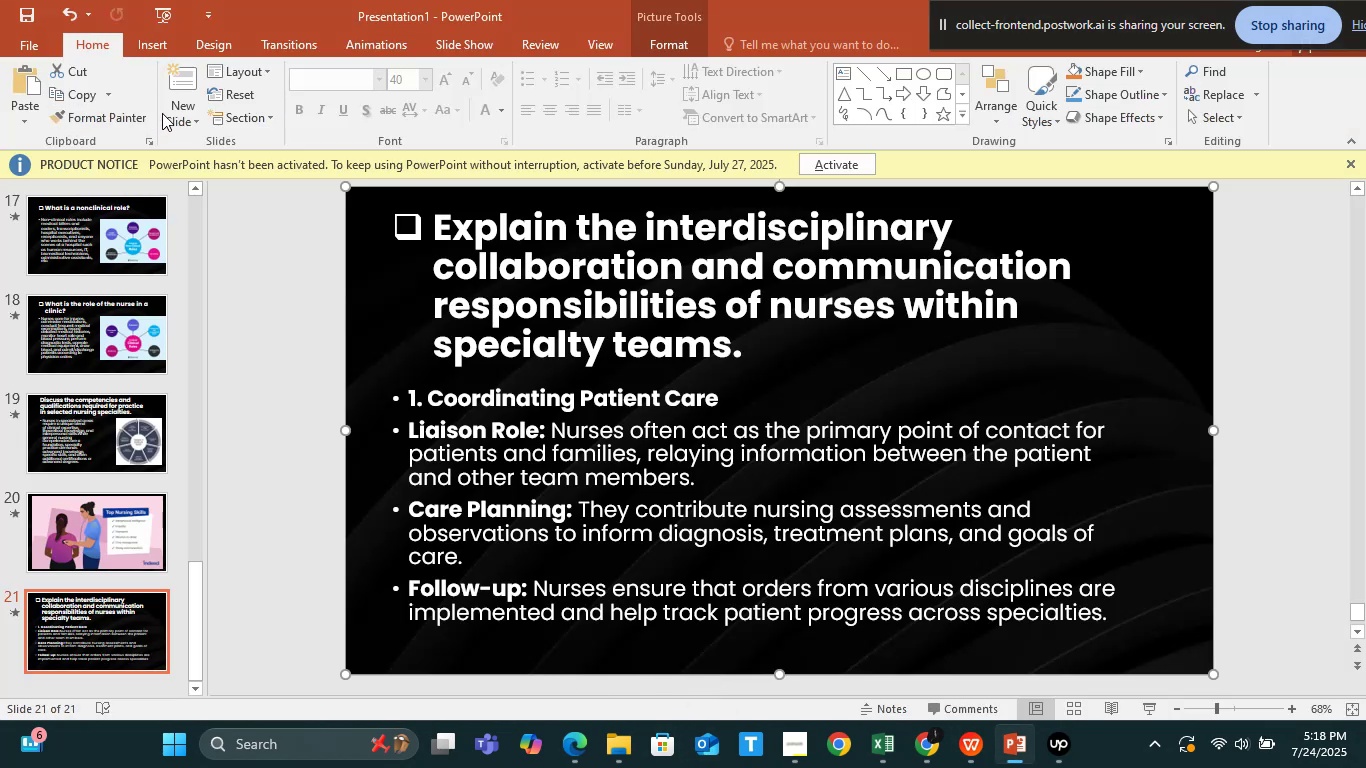 
left_click([182, 111])
 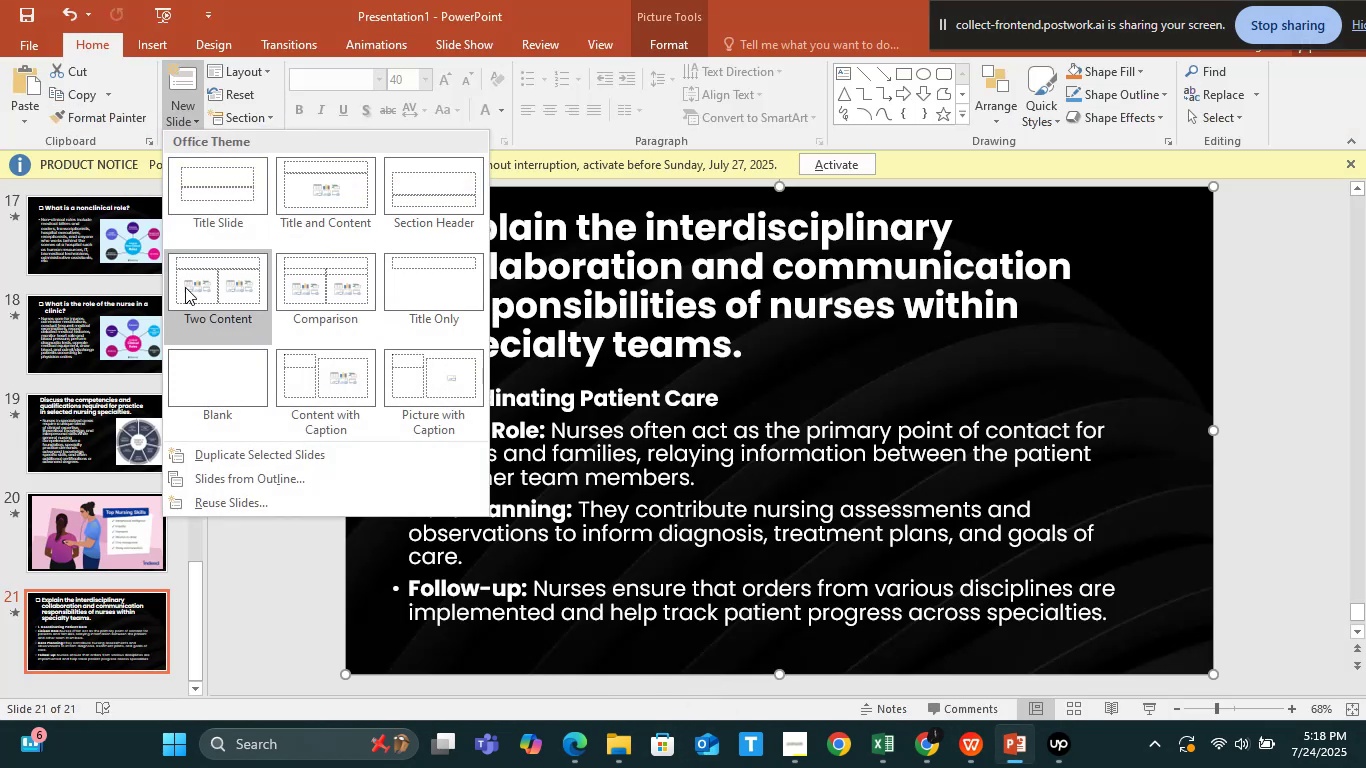 
left_click([185, 287])
 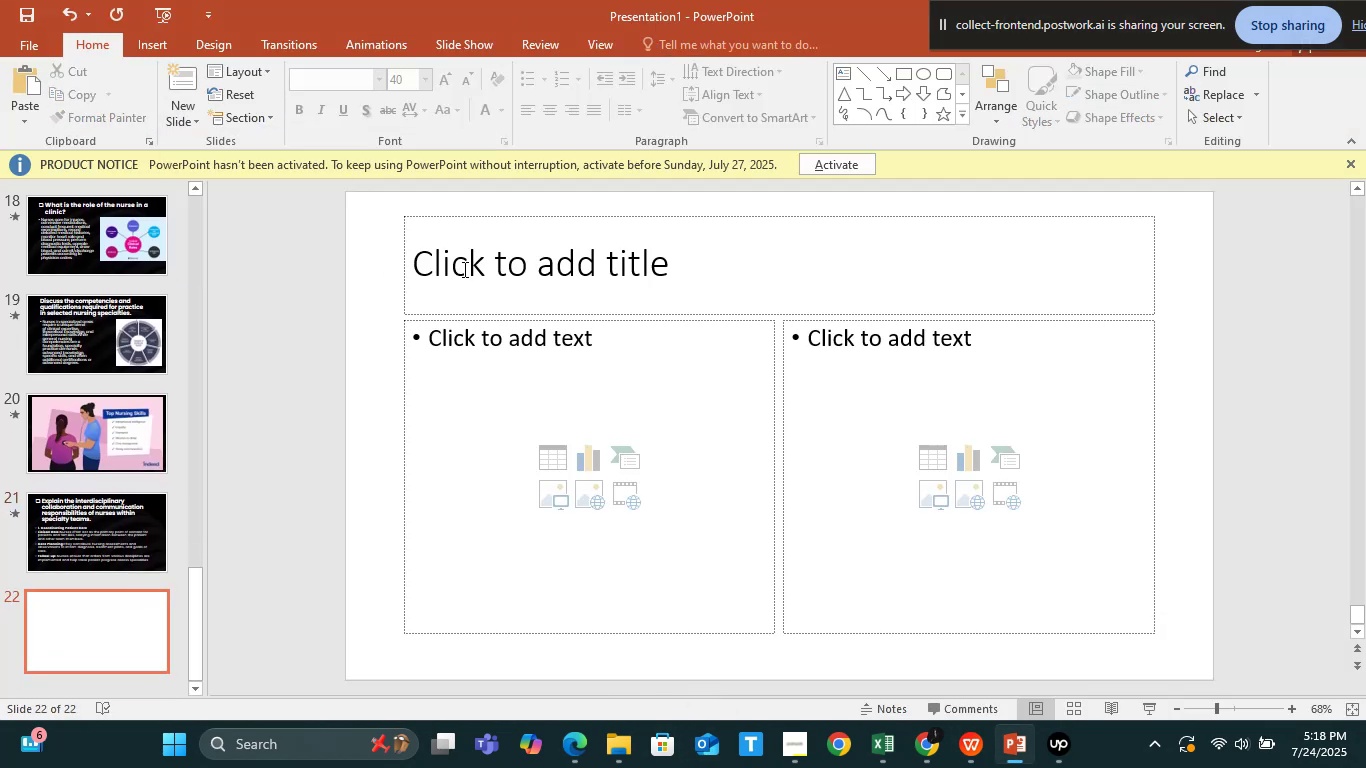 
key(Alt+AltLeft)
 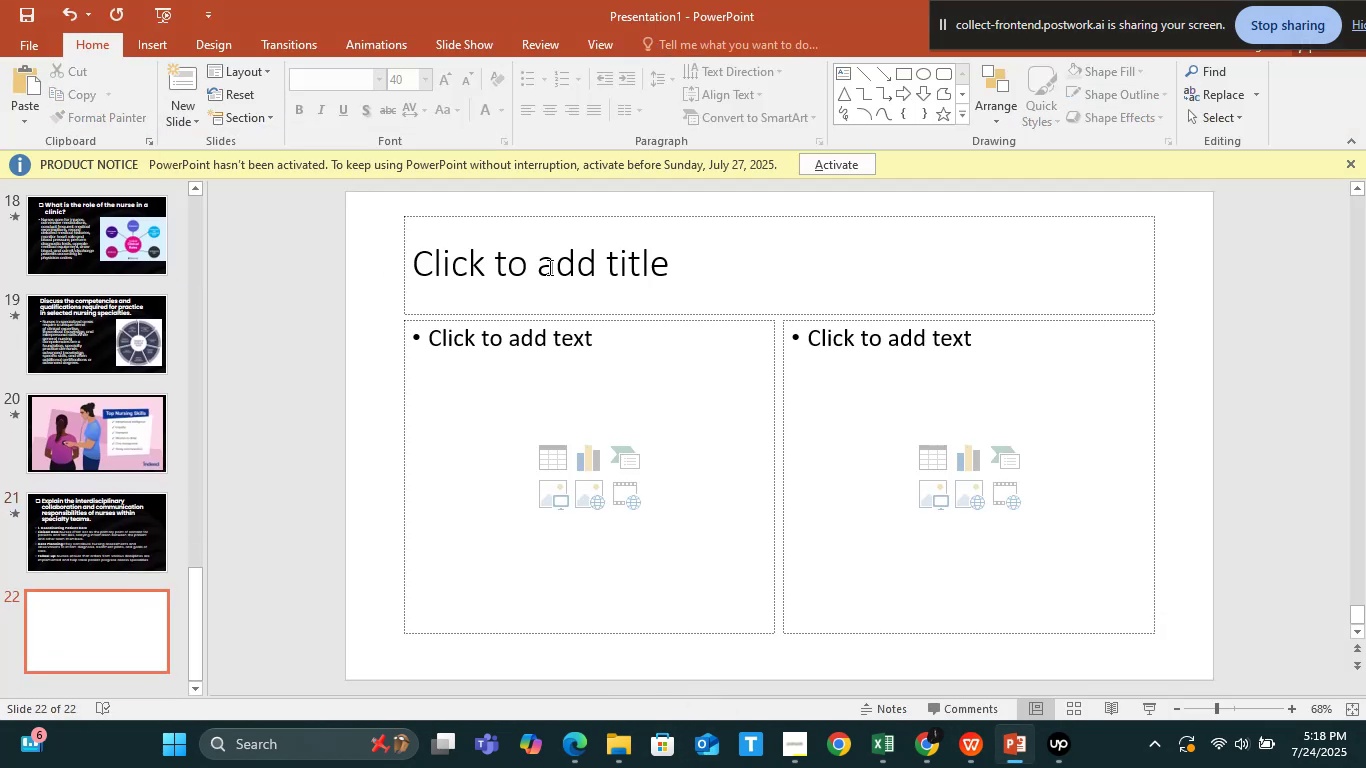 
key(Alt+Tab)
 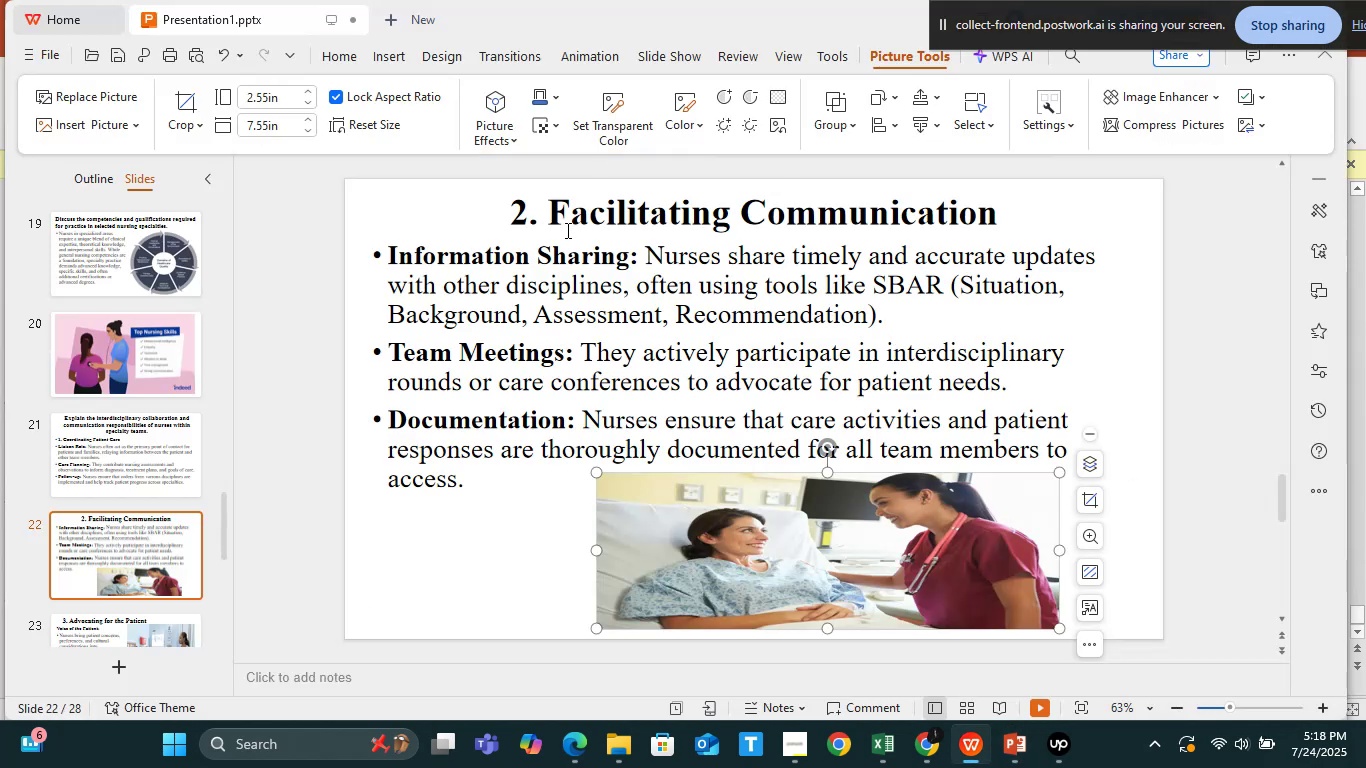 
left_click([566, 230])
 